 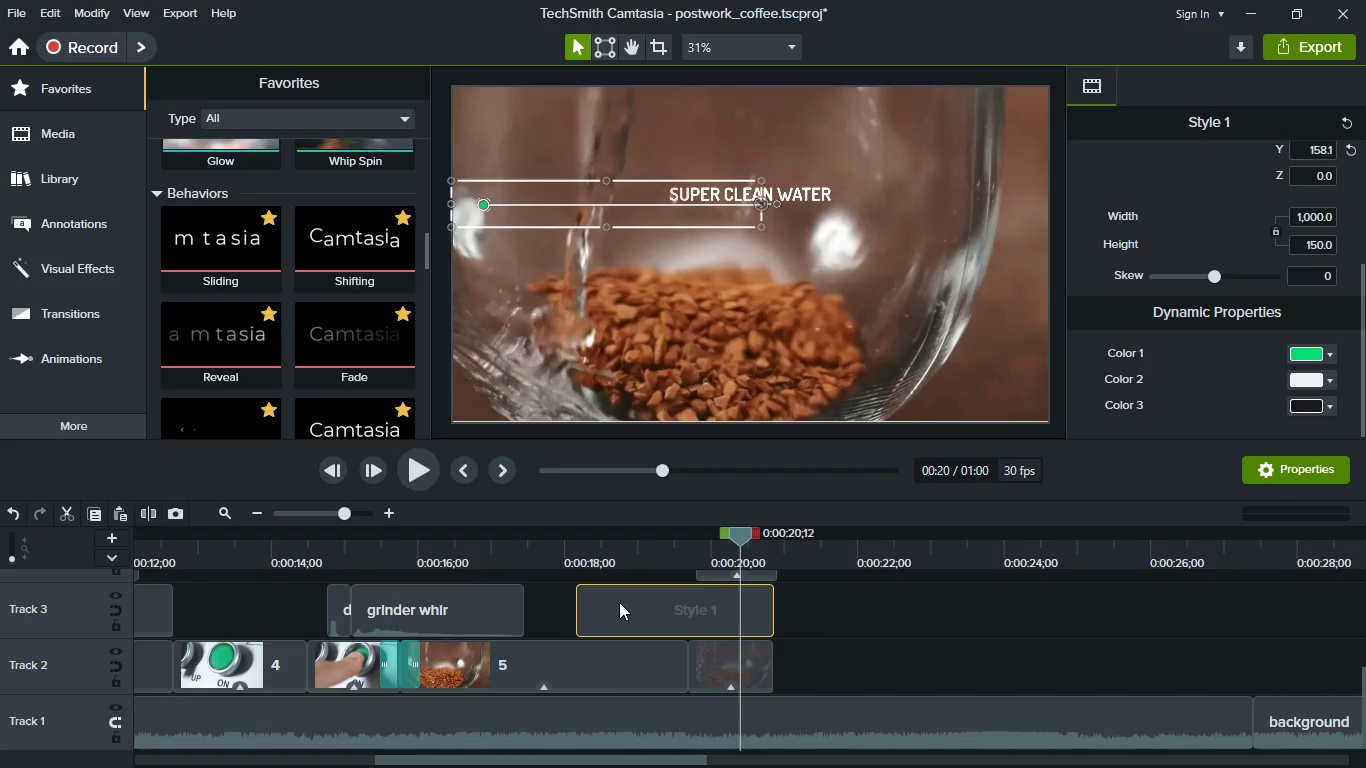 
left_click_drag(start_coordinate=[353, 343], to_coordinate=[649, 601])
 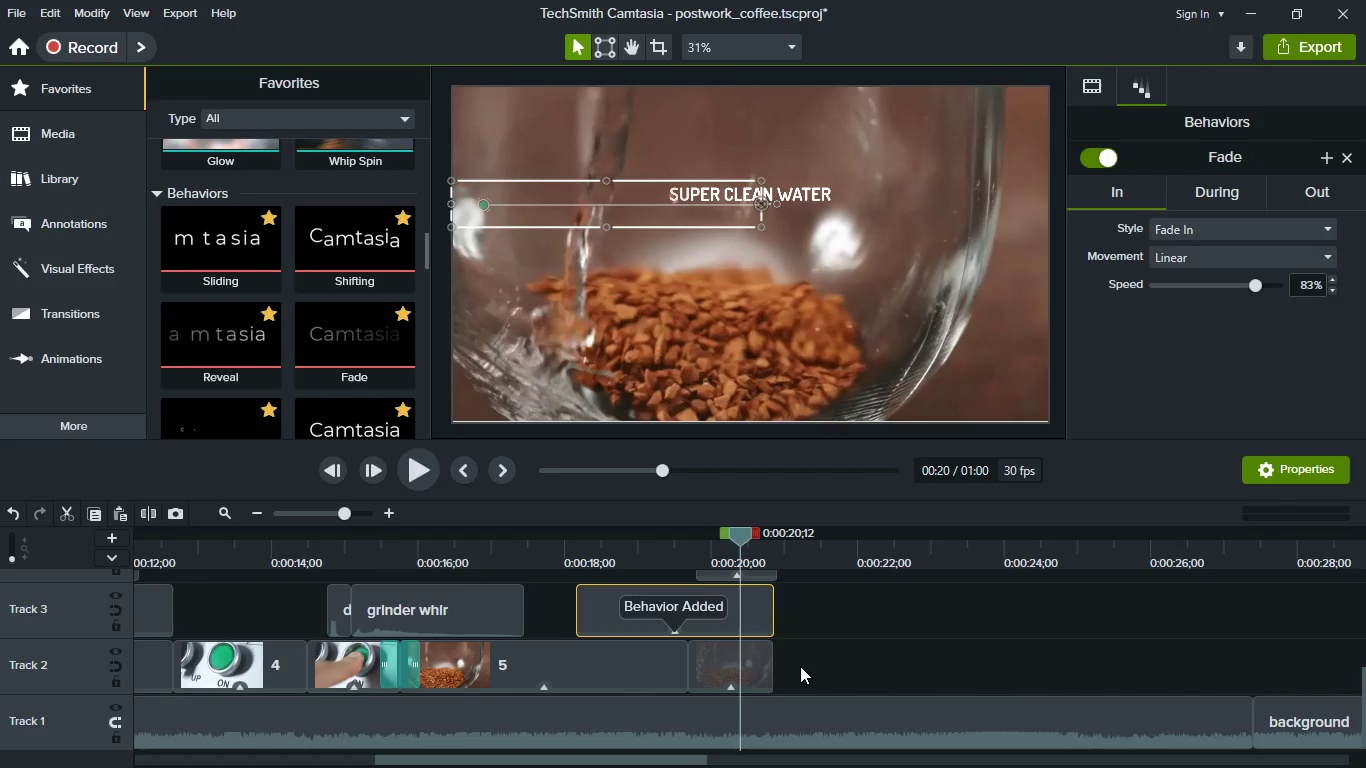 
left_click([841, 655])
 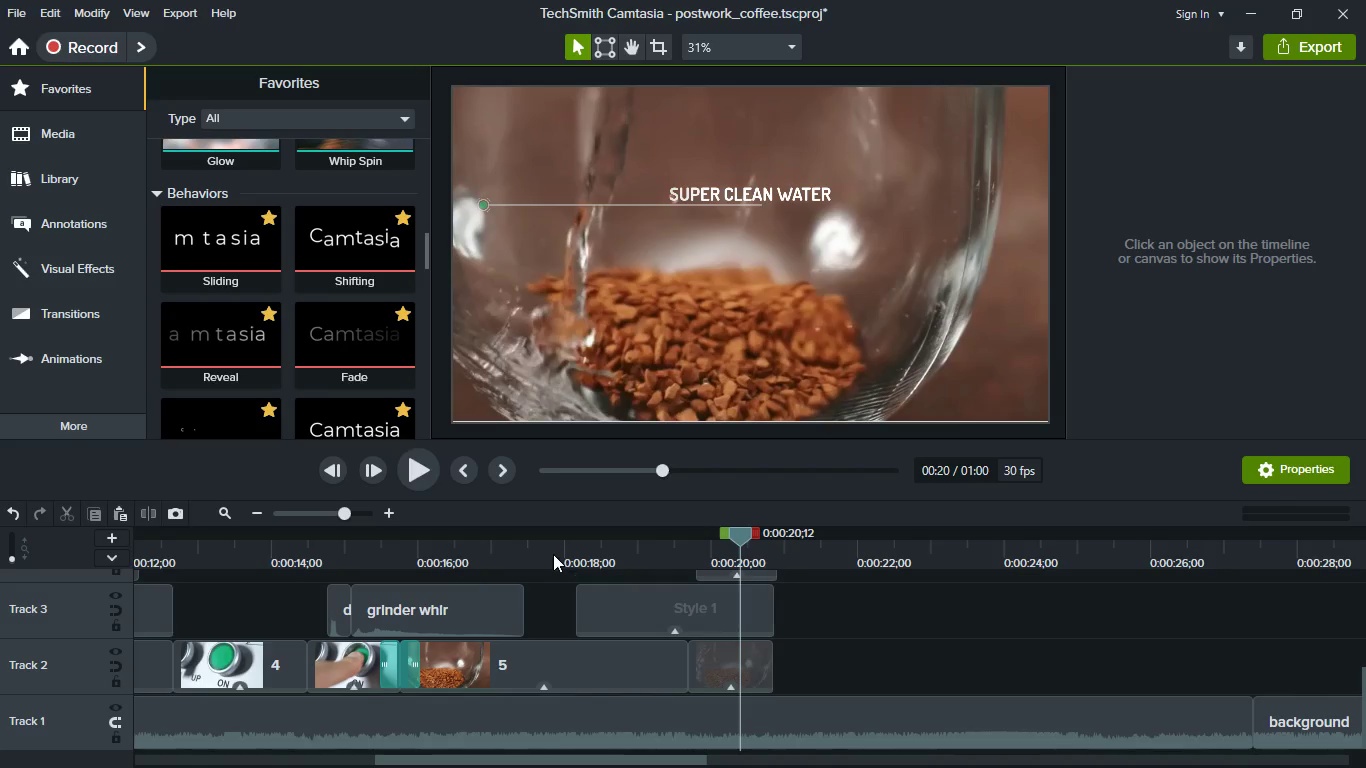 
left_click([553, 554])
 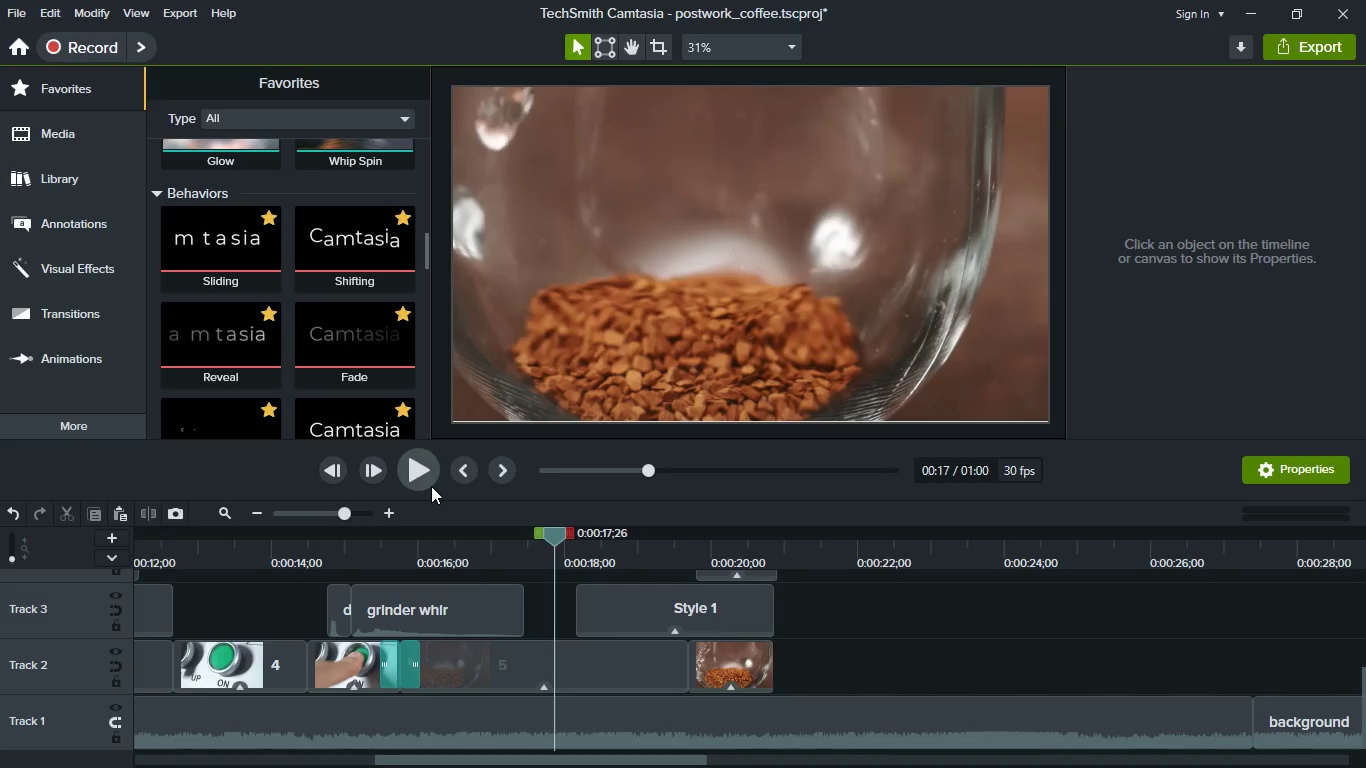 
key(Control+S)
 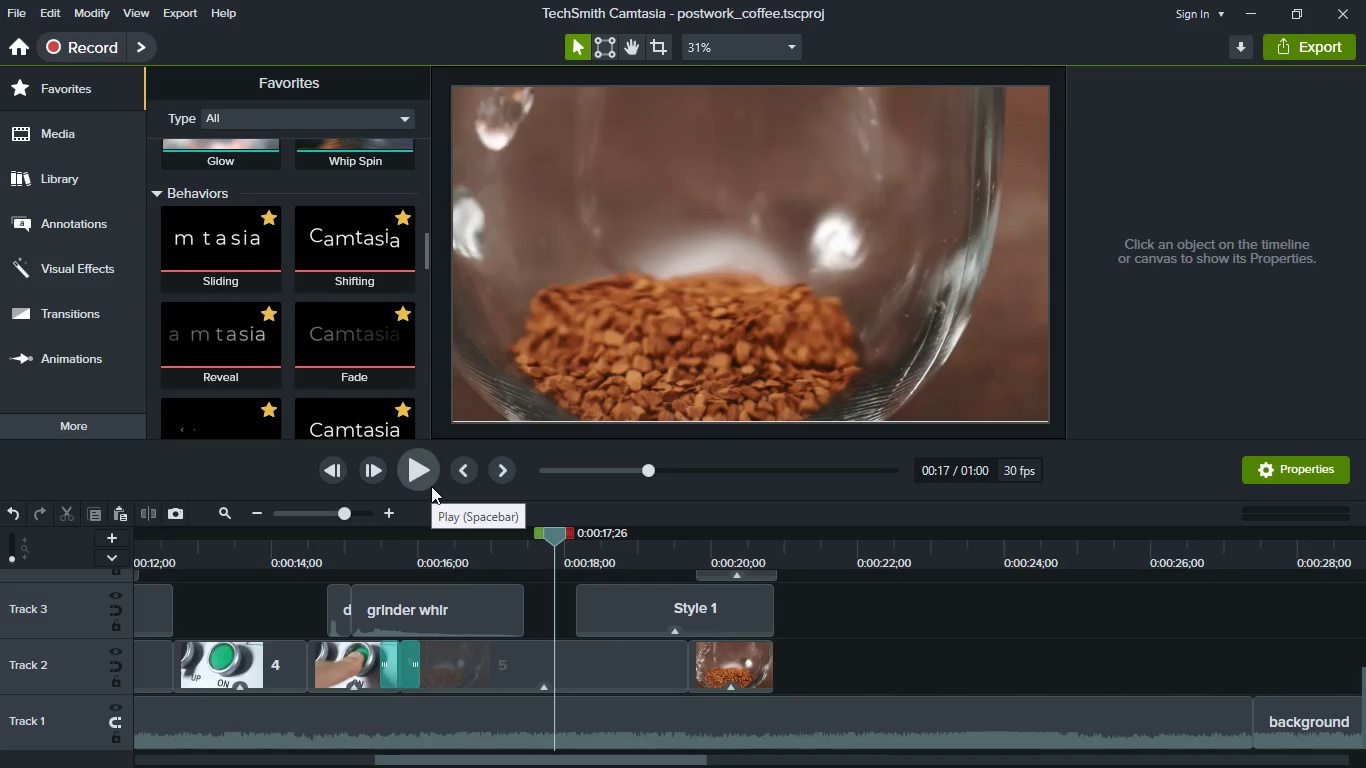 
left_click([406, 477])
 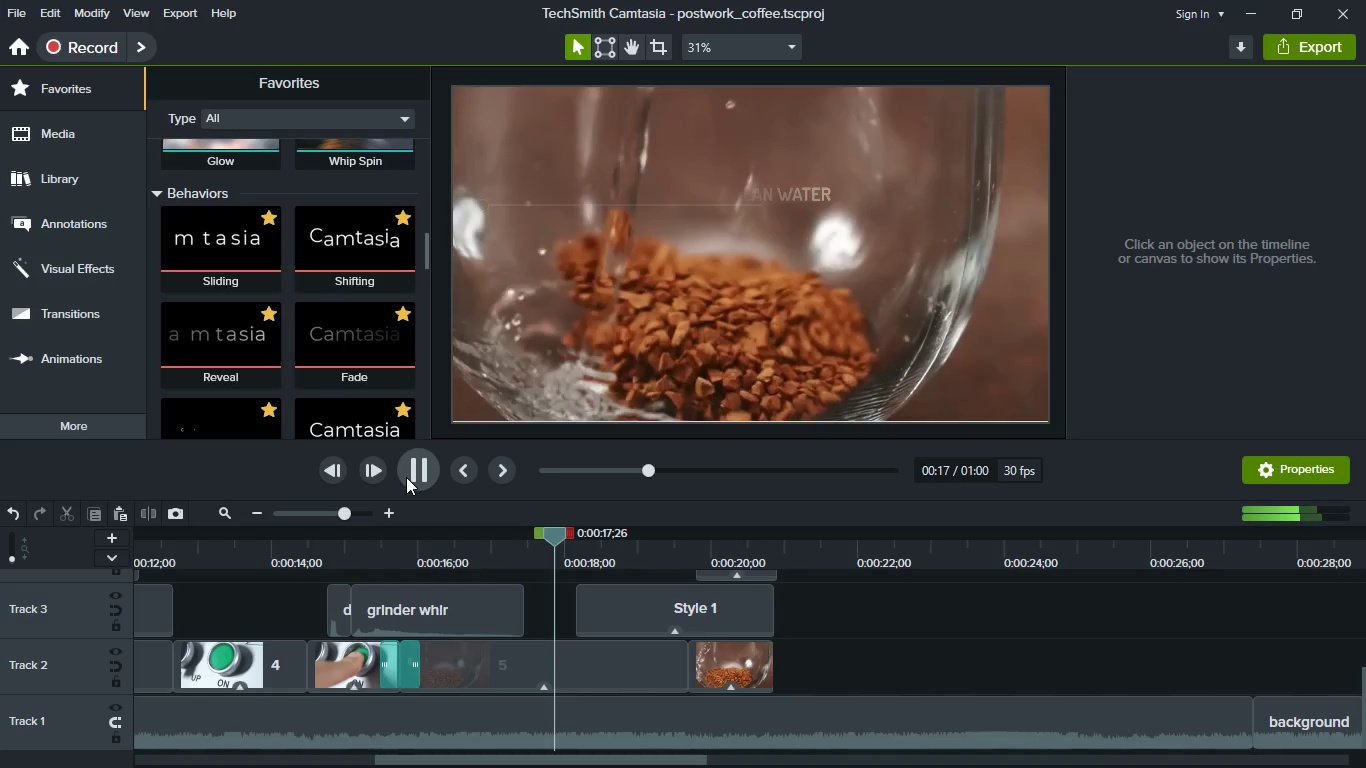 
key(Space)
 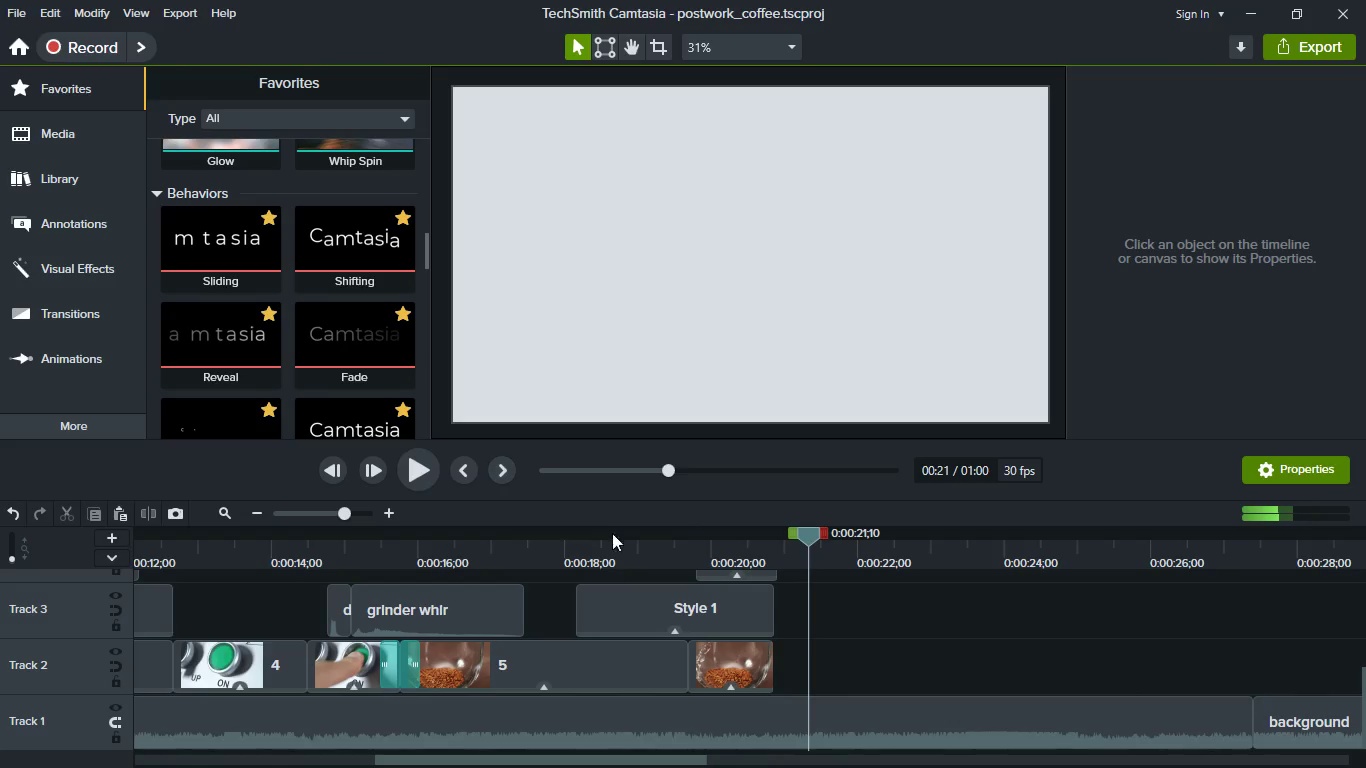 
left_click([627, 542])
 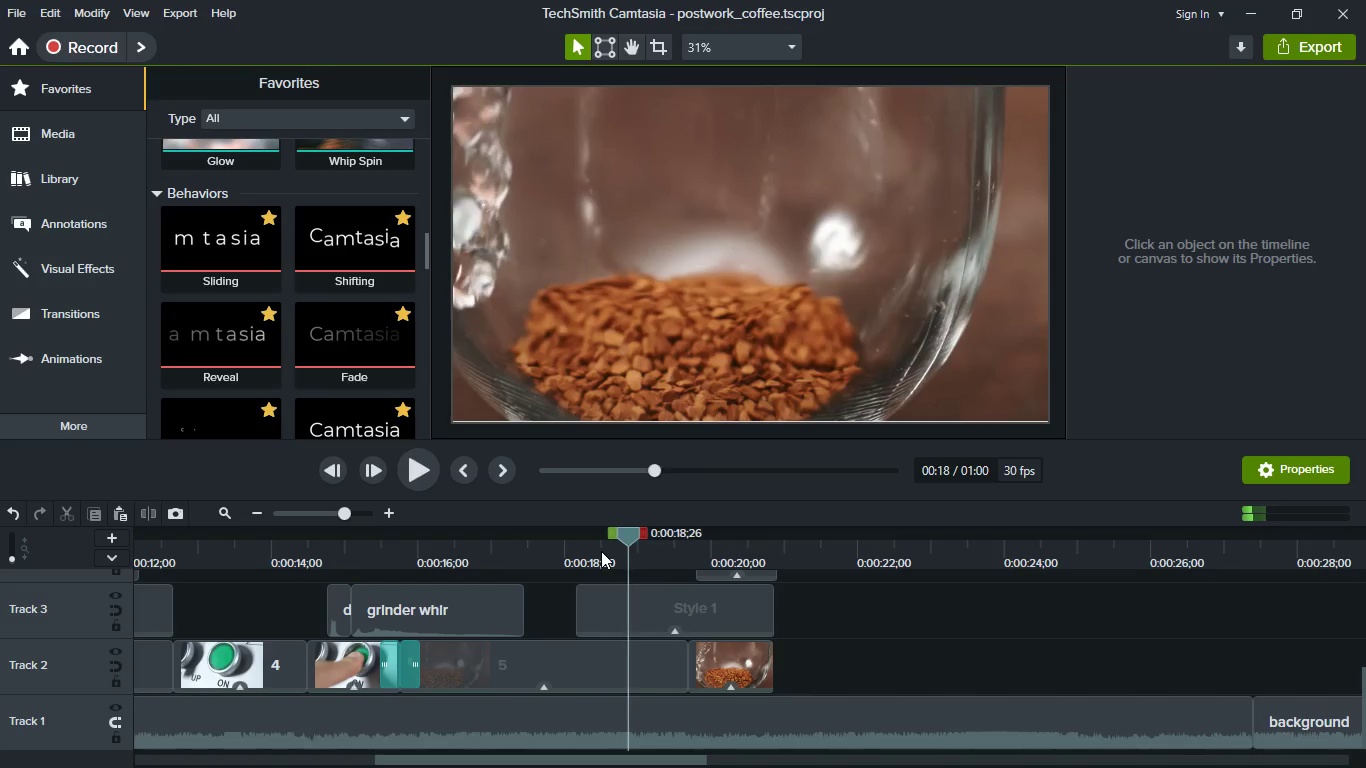 
key(Space)
 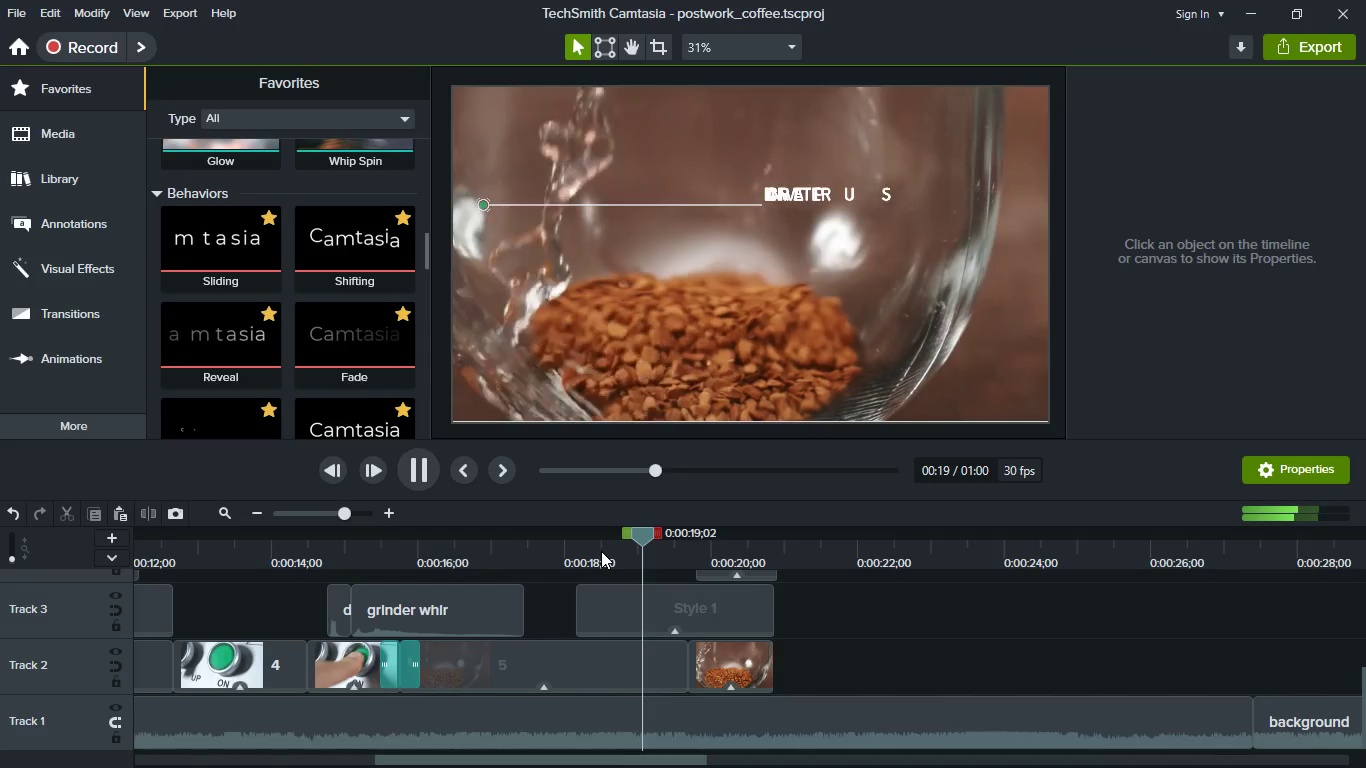 
key(Space)
 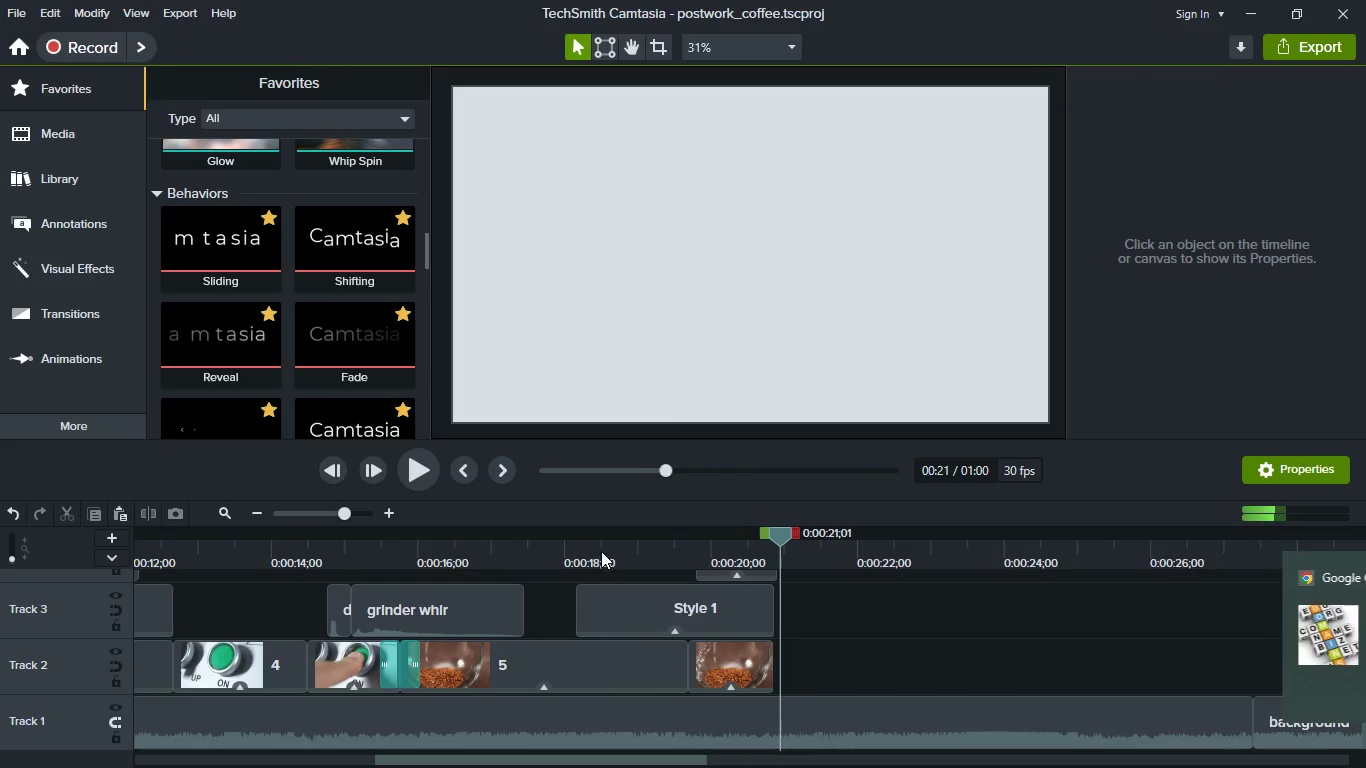 
left_click([613, 549])
 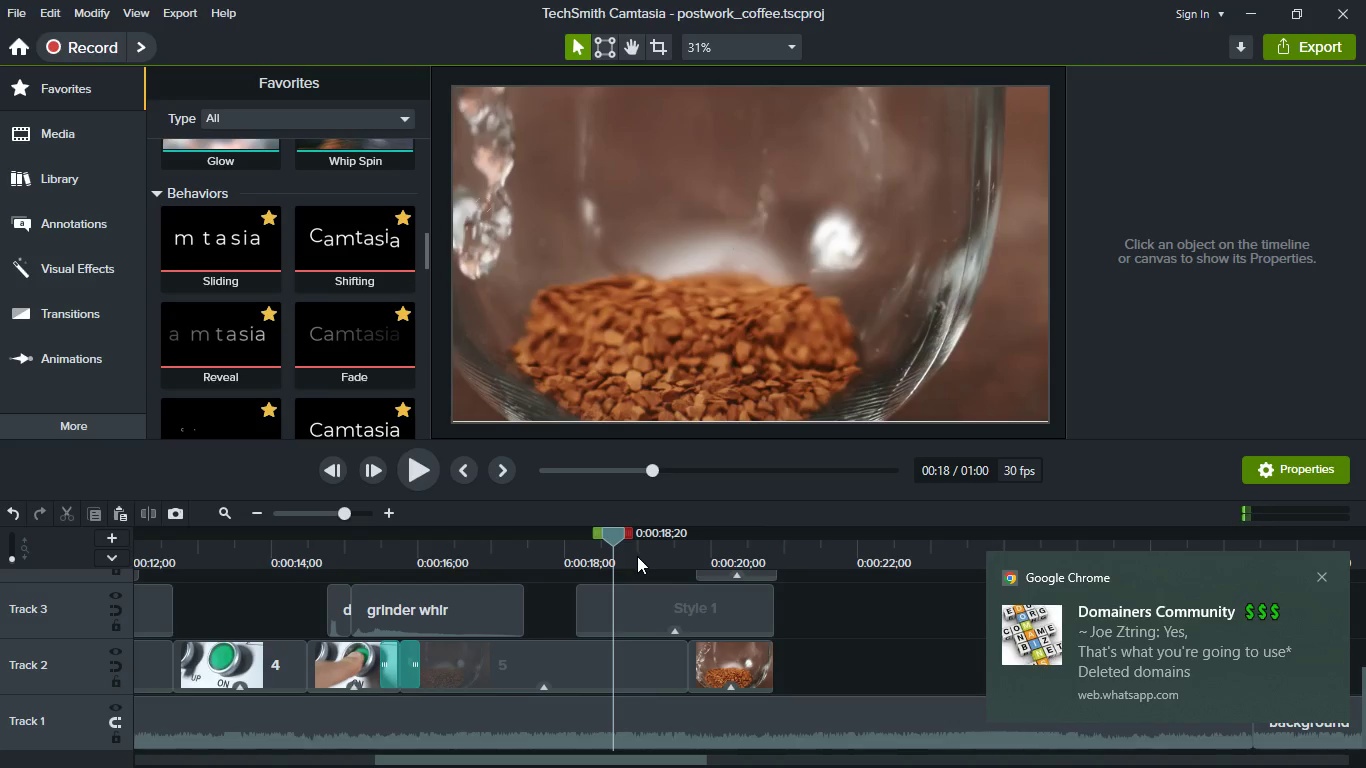 
left_click([649, 556])
 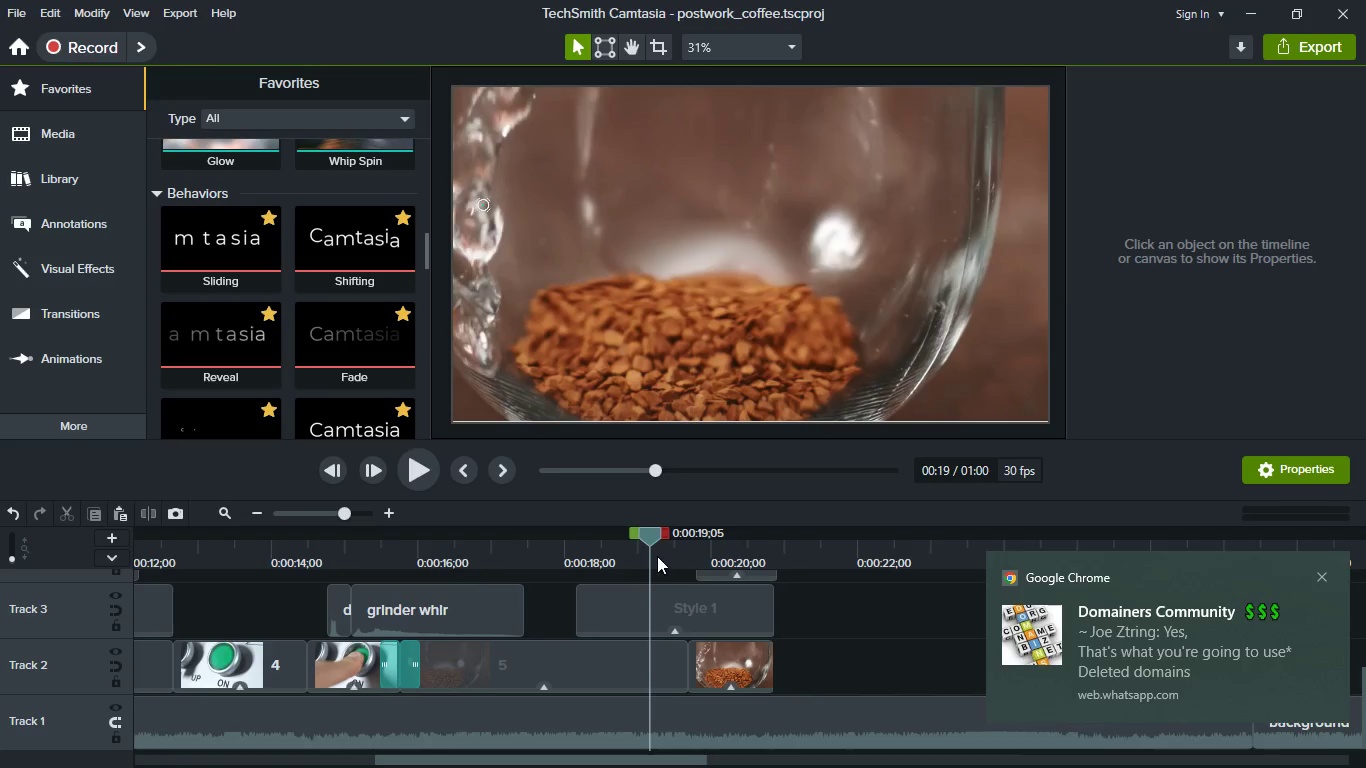 
left_click([659, 556])
 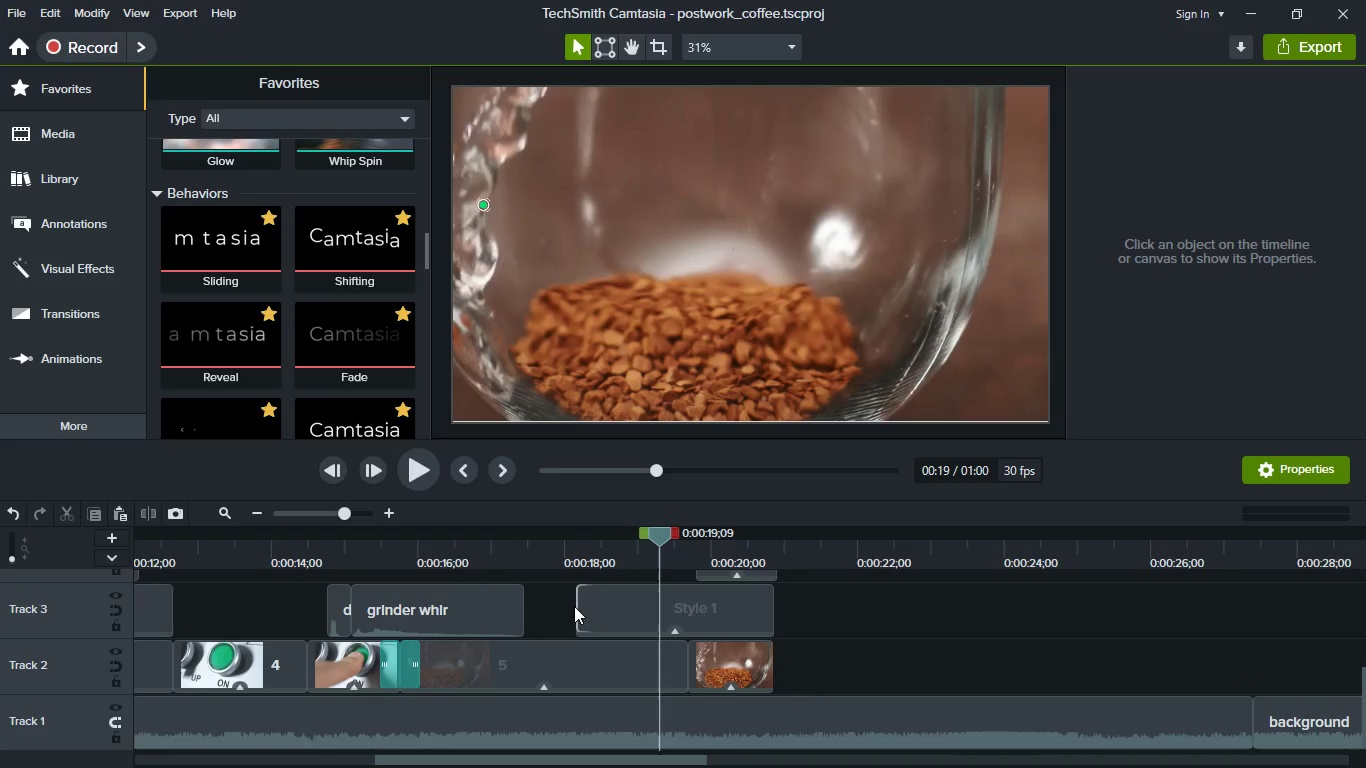 
left_click_drag(start_coordinate=[576, 608], to_coordinate=[661, 613])
 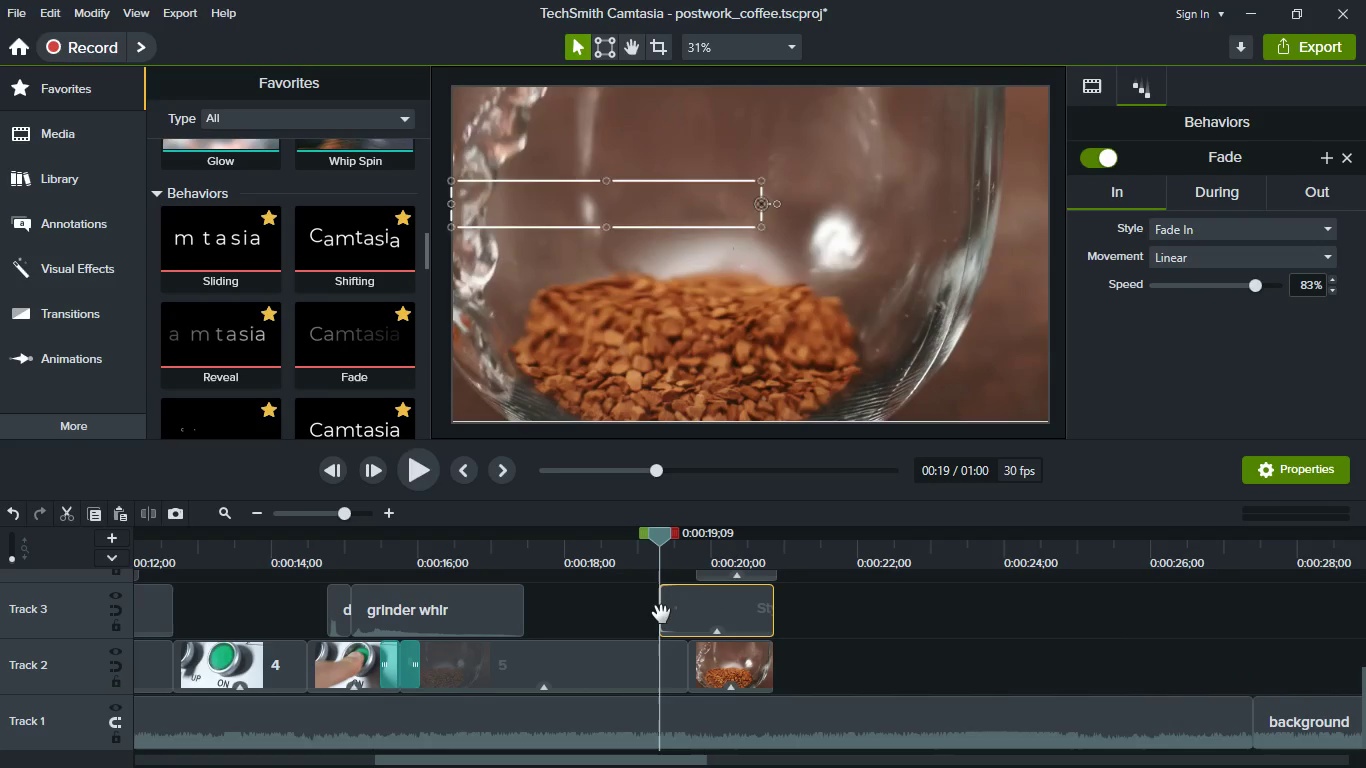 
key(Space)
 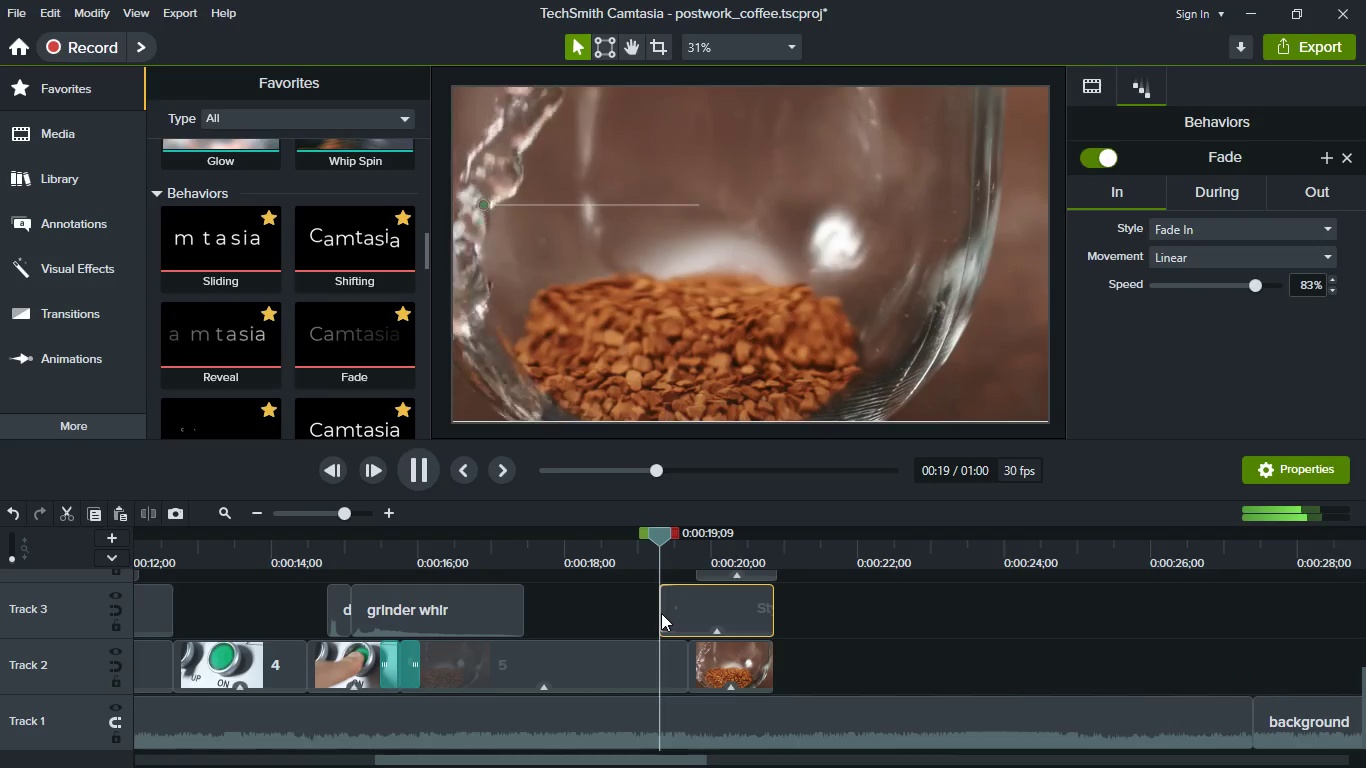 
key(Space)
 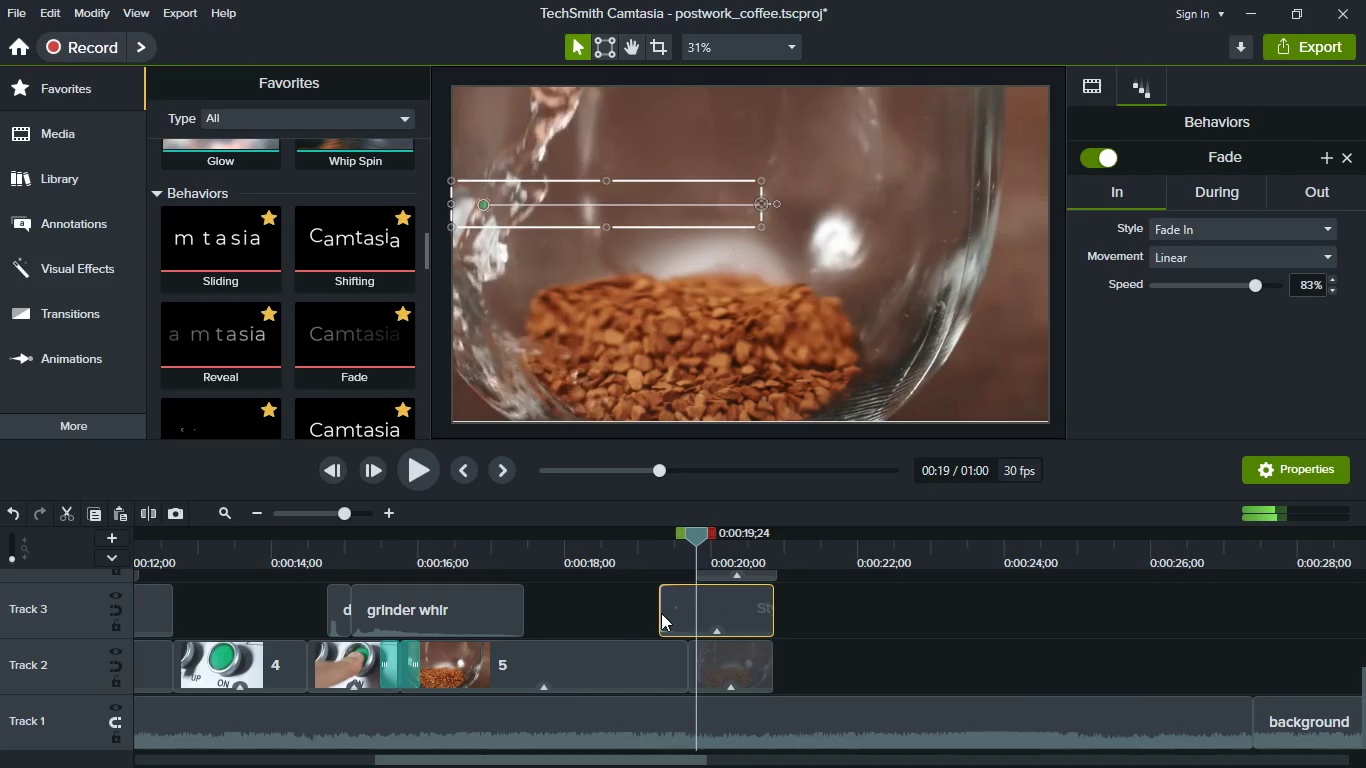 
key(Space)
 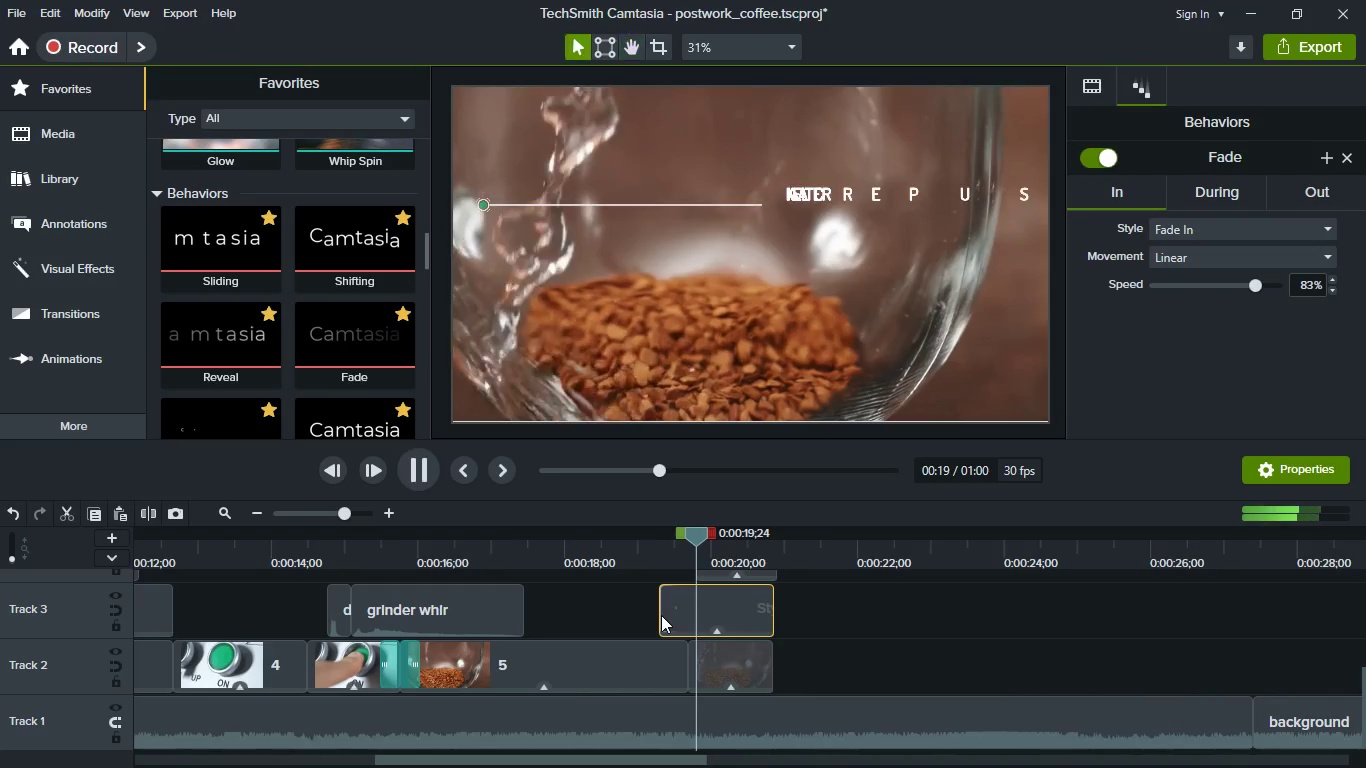 
key(Space)
 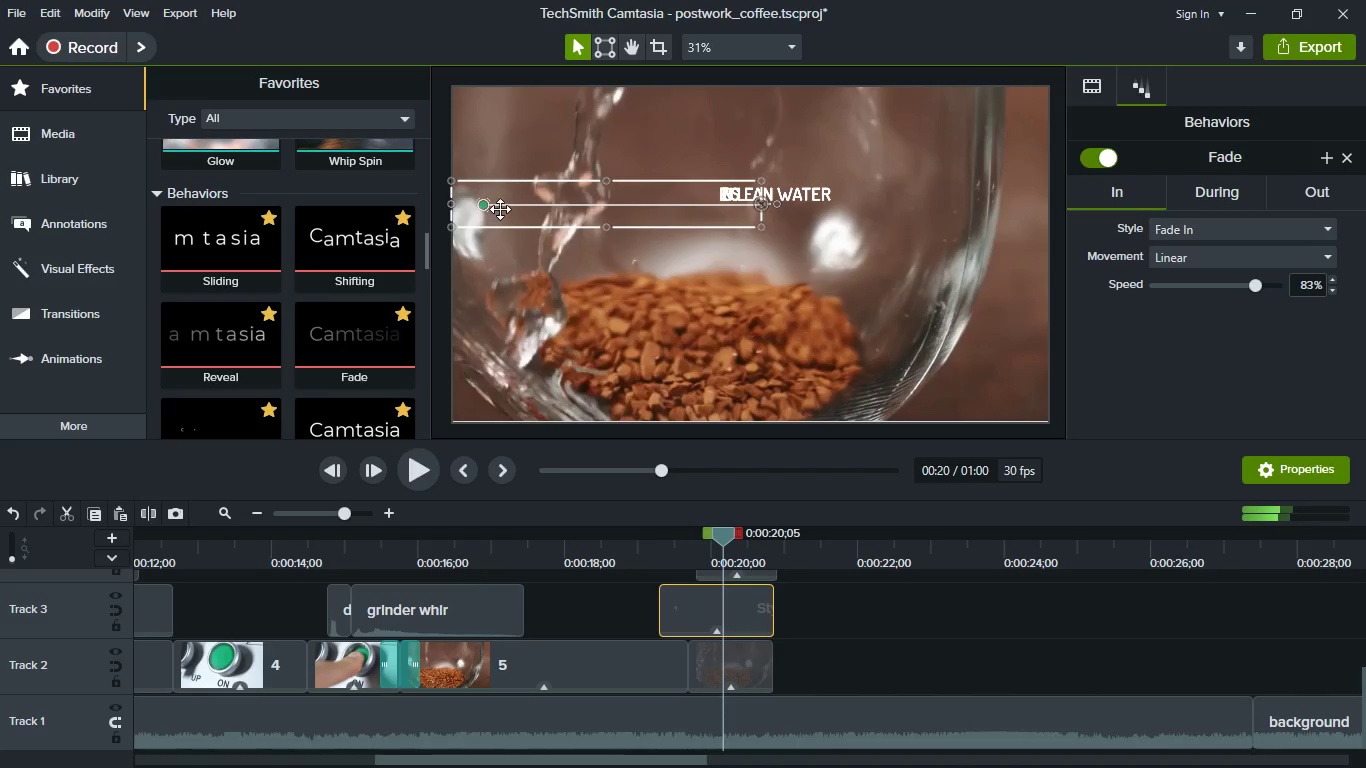 
left_click_drag(start_coordinate=[500, 209], to_coordinate=[563, 301])
 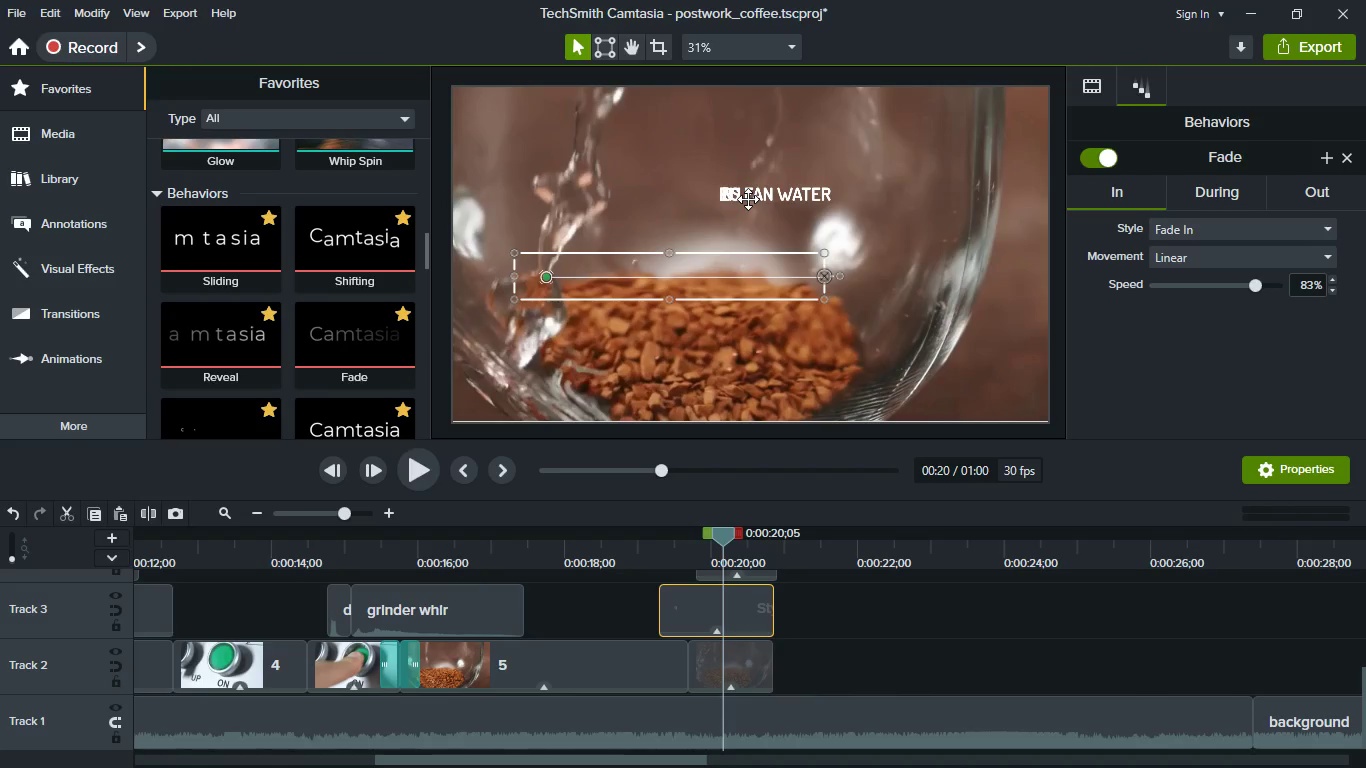 
left_click([748, 193])
 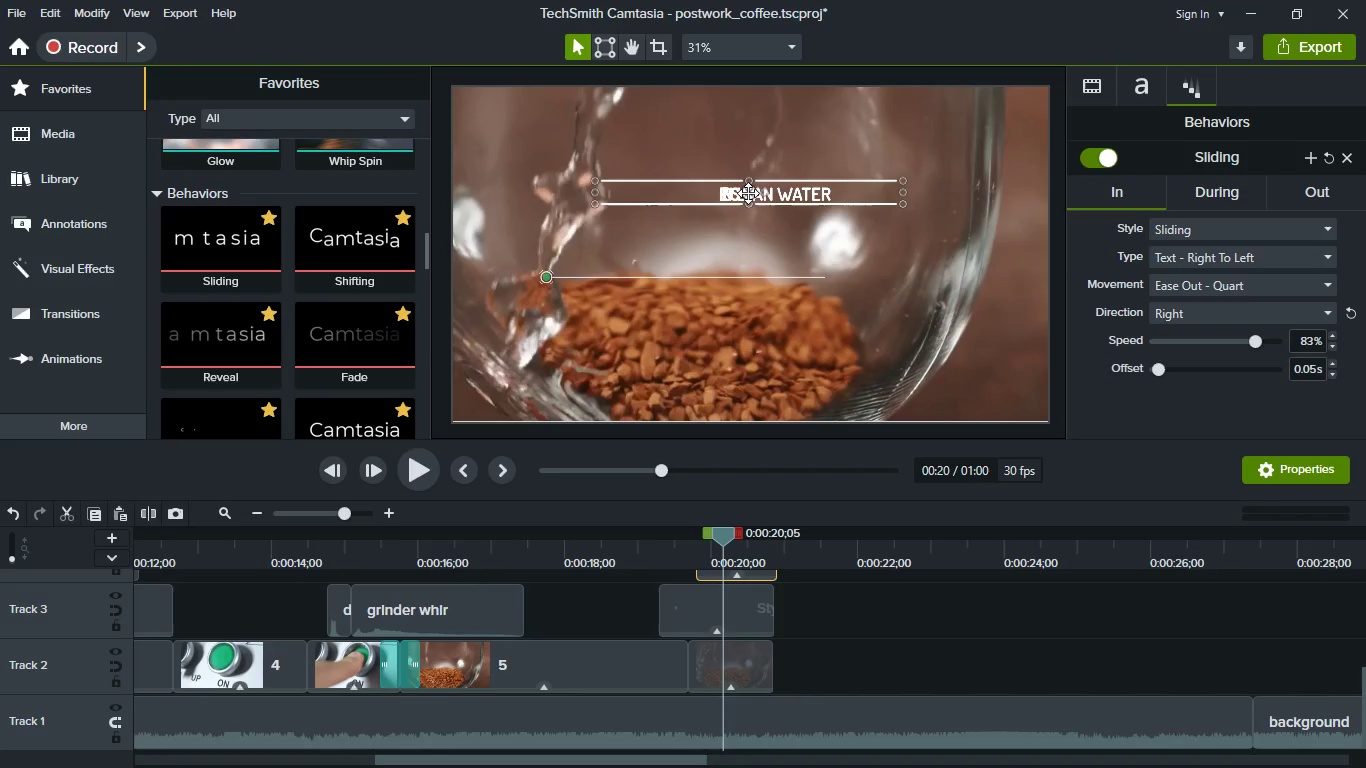 
left_click_drag(start_coordinate=[748, 193], to_coordinate=[748, 261])
 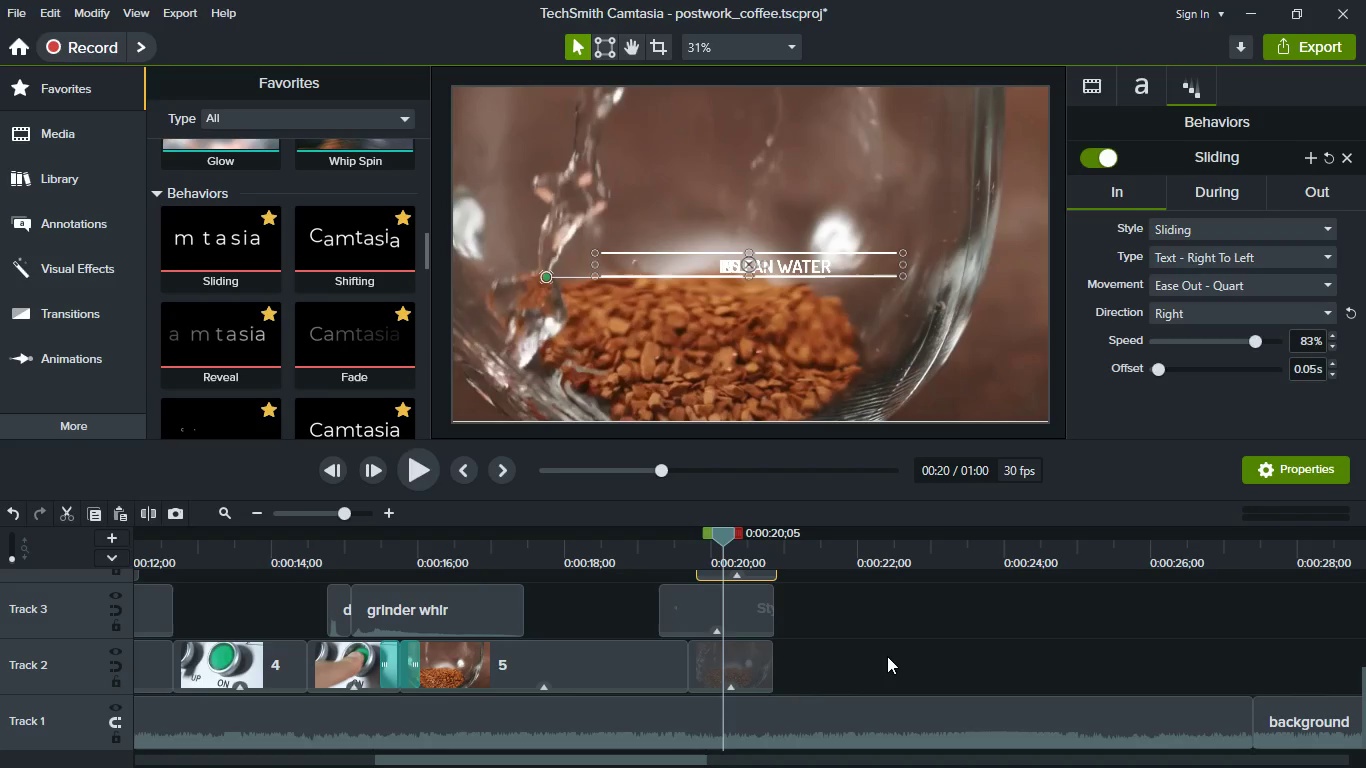 
left_click([885, 656])
 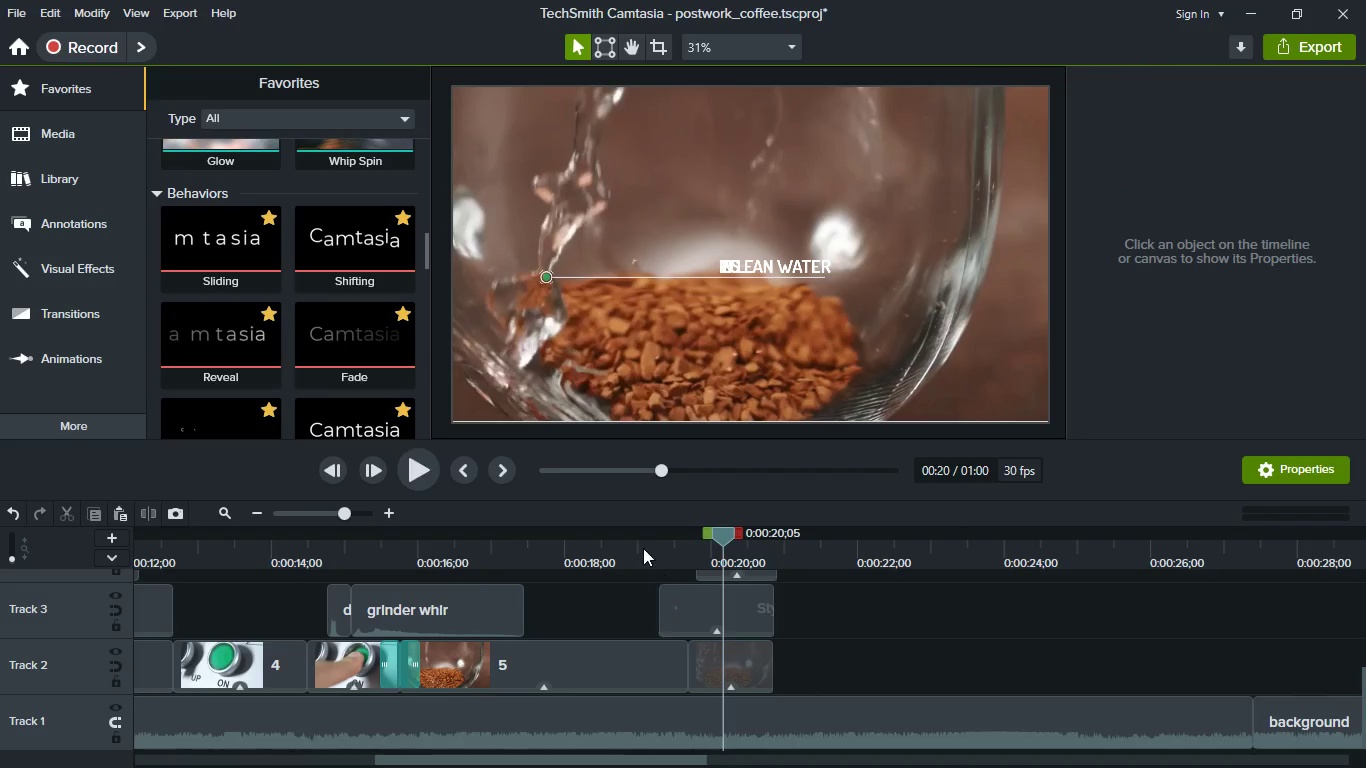 
left_click([643, 546])
 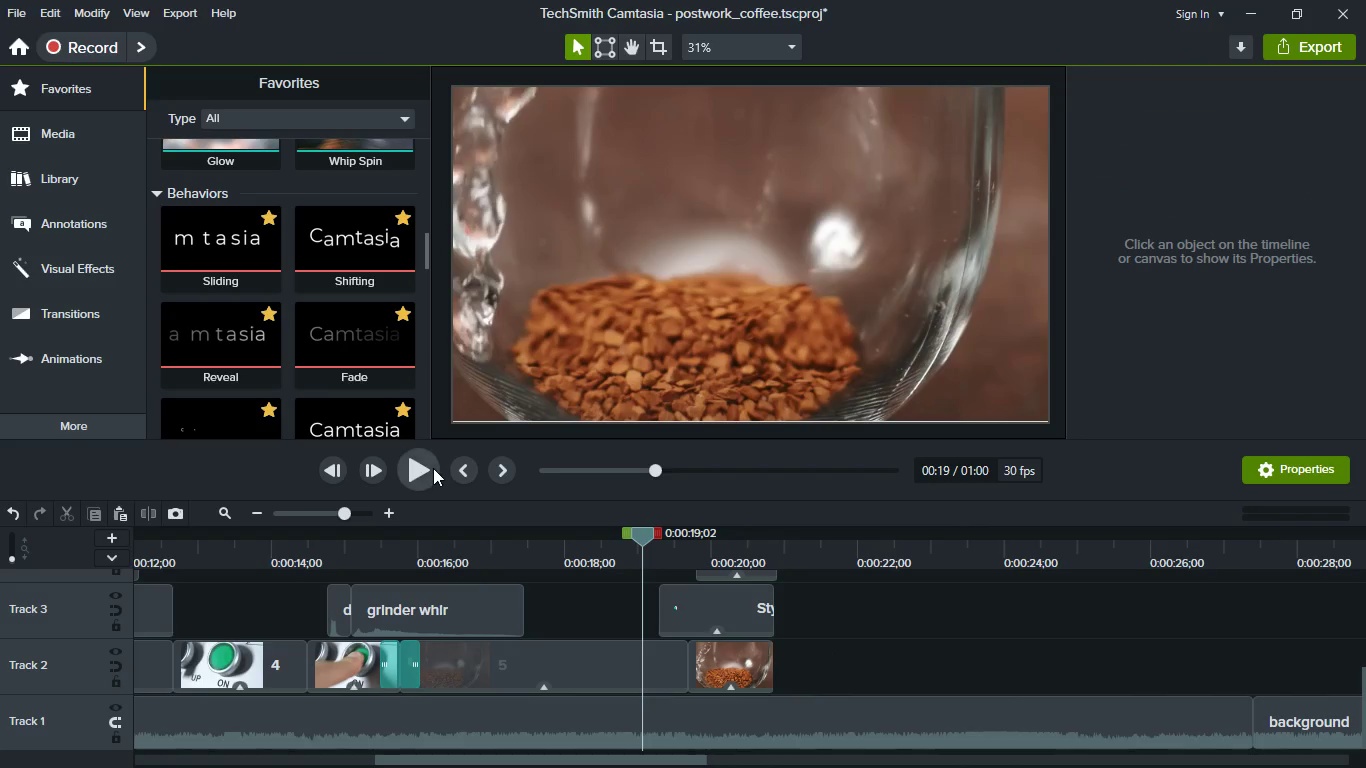 
left_click([433, 468])
 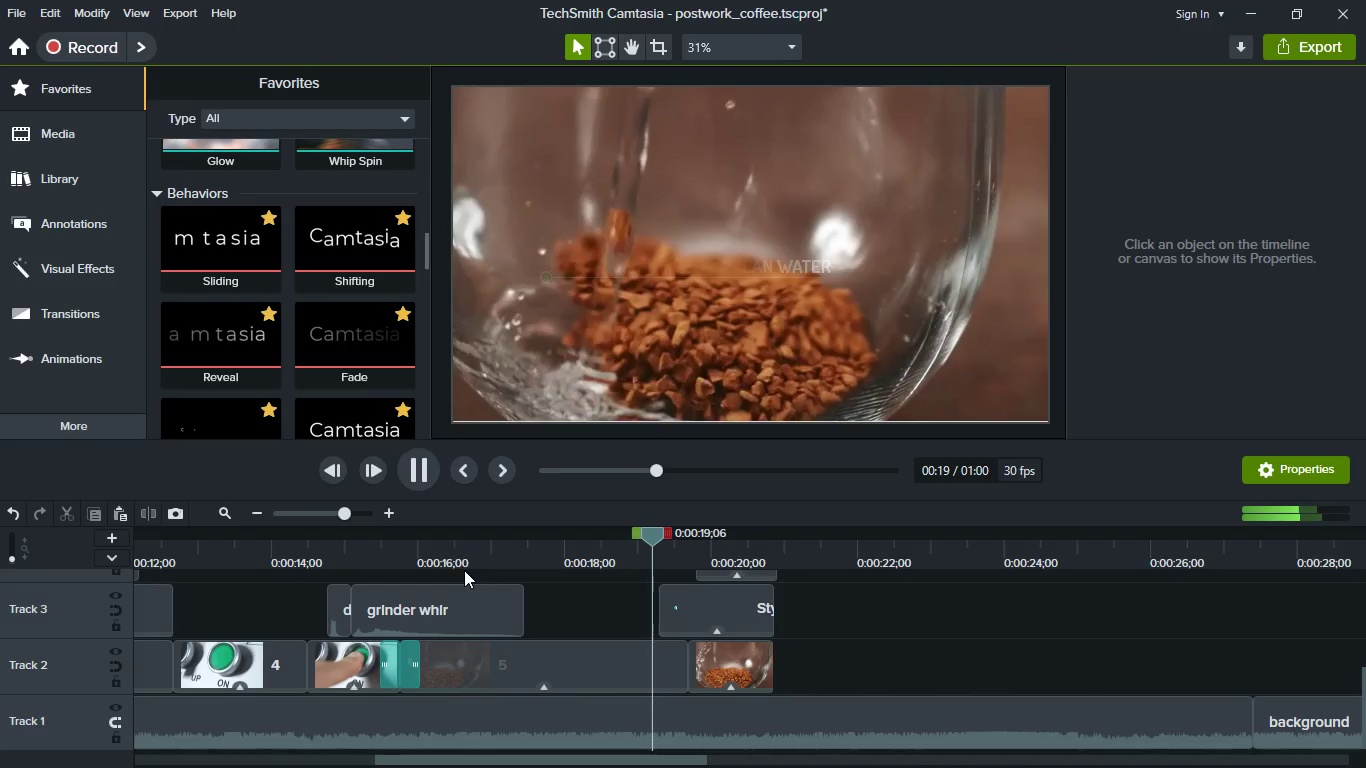 
key(Space)
 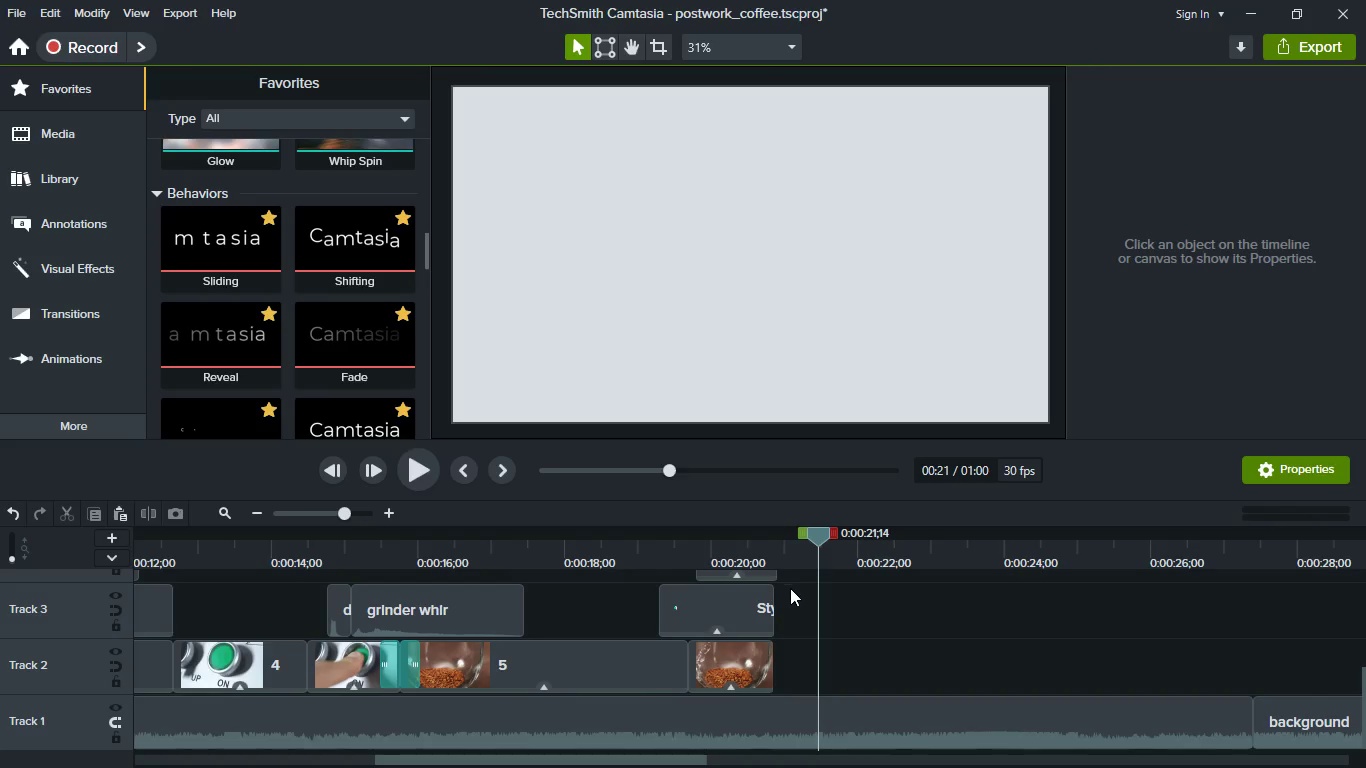 
wait(5.94)
 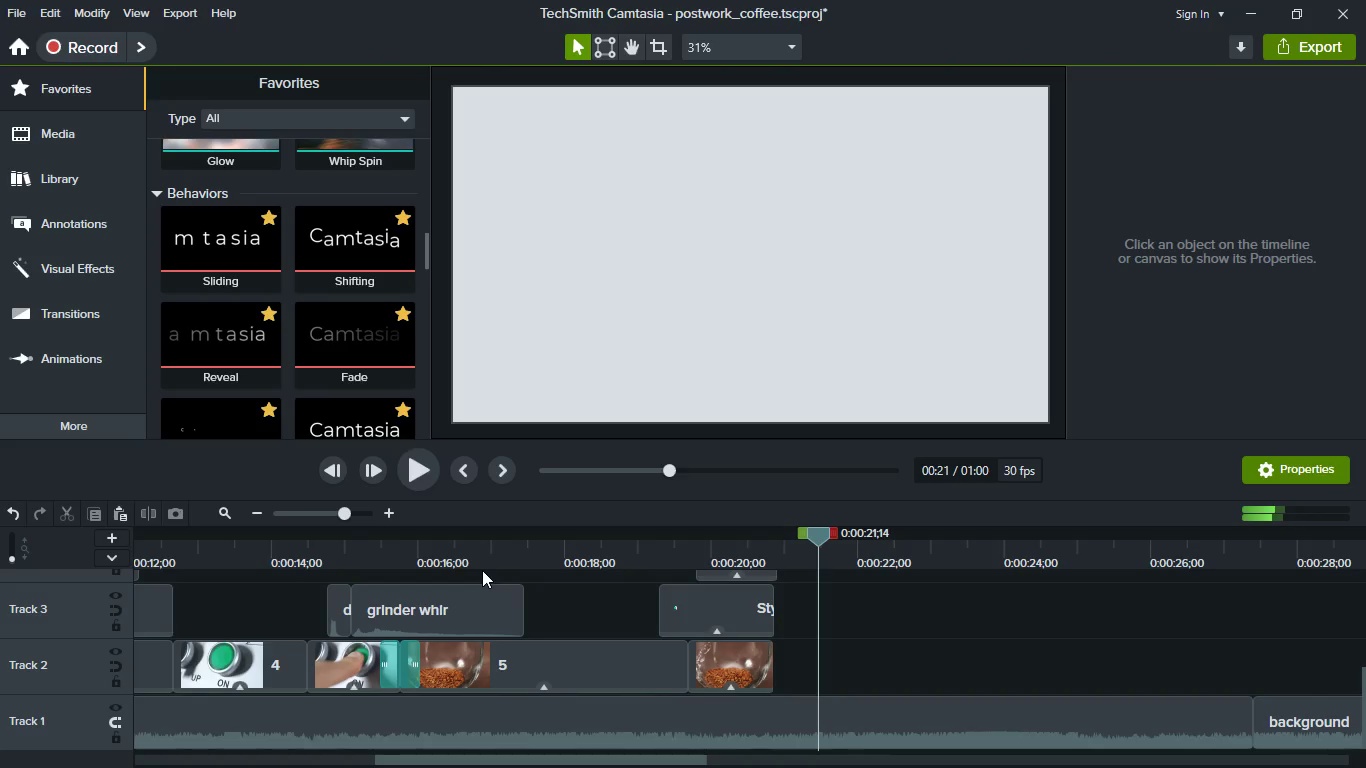 
left_click([664, 560])
 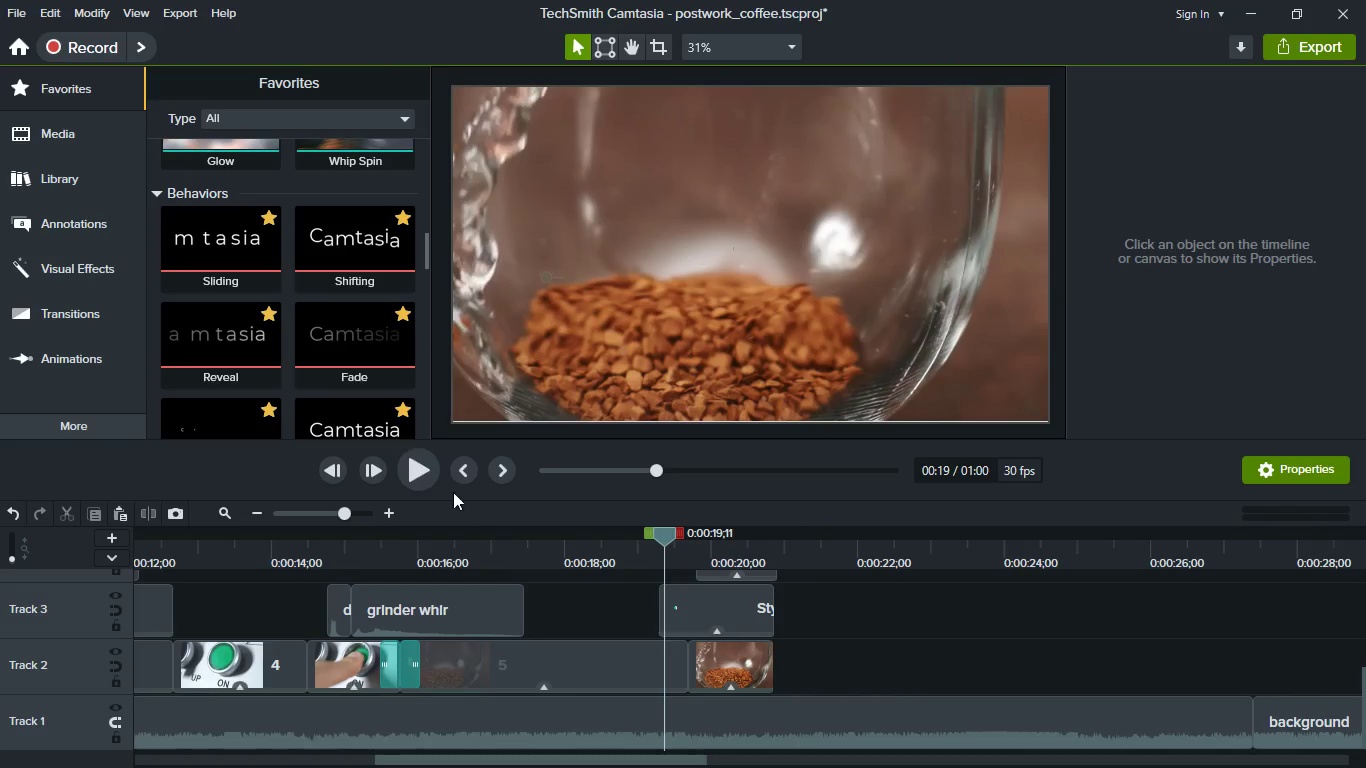 
left_click([416, 476])
 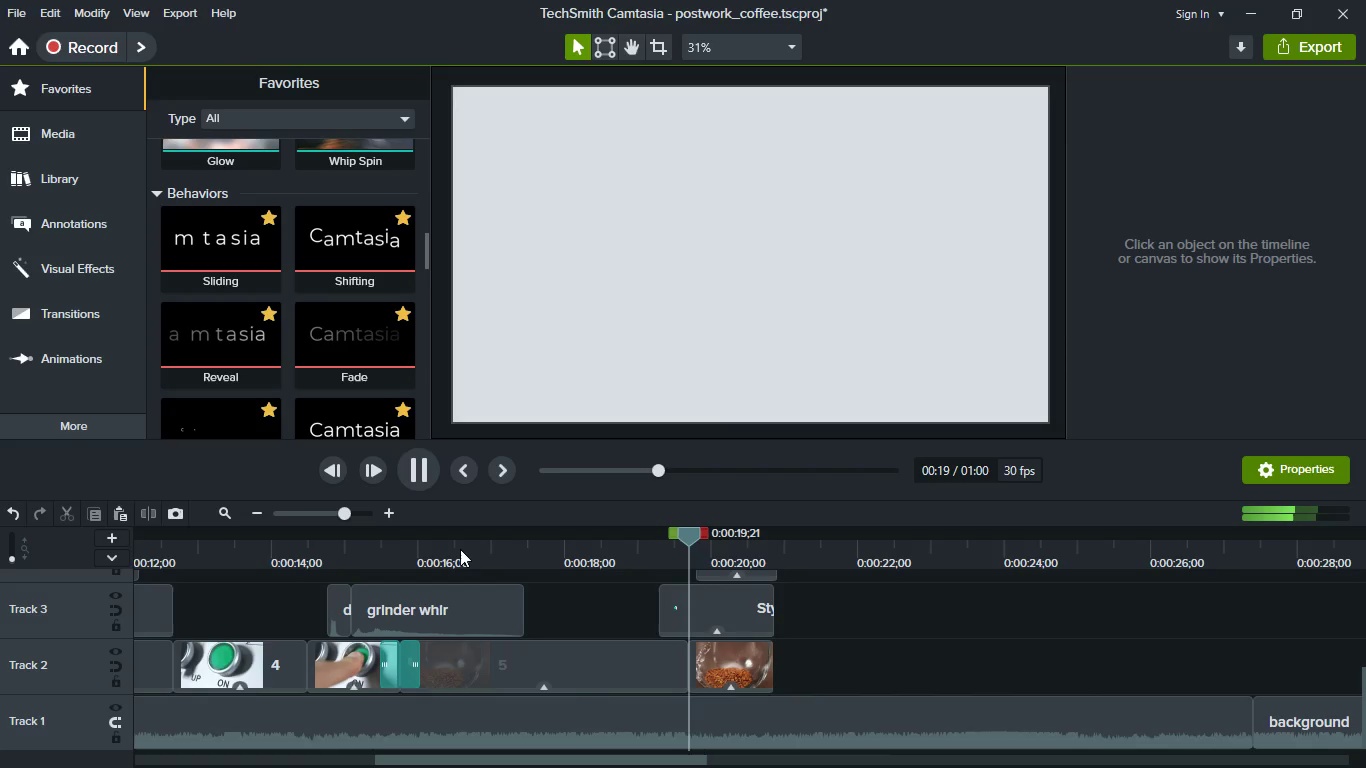 
key(Space)
 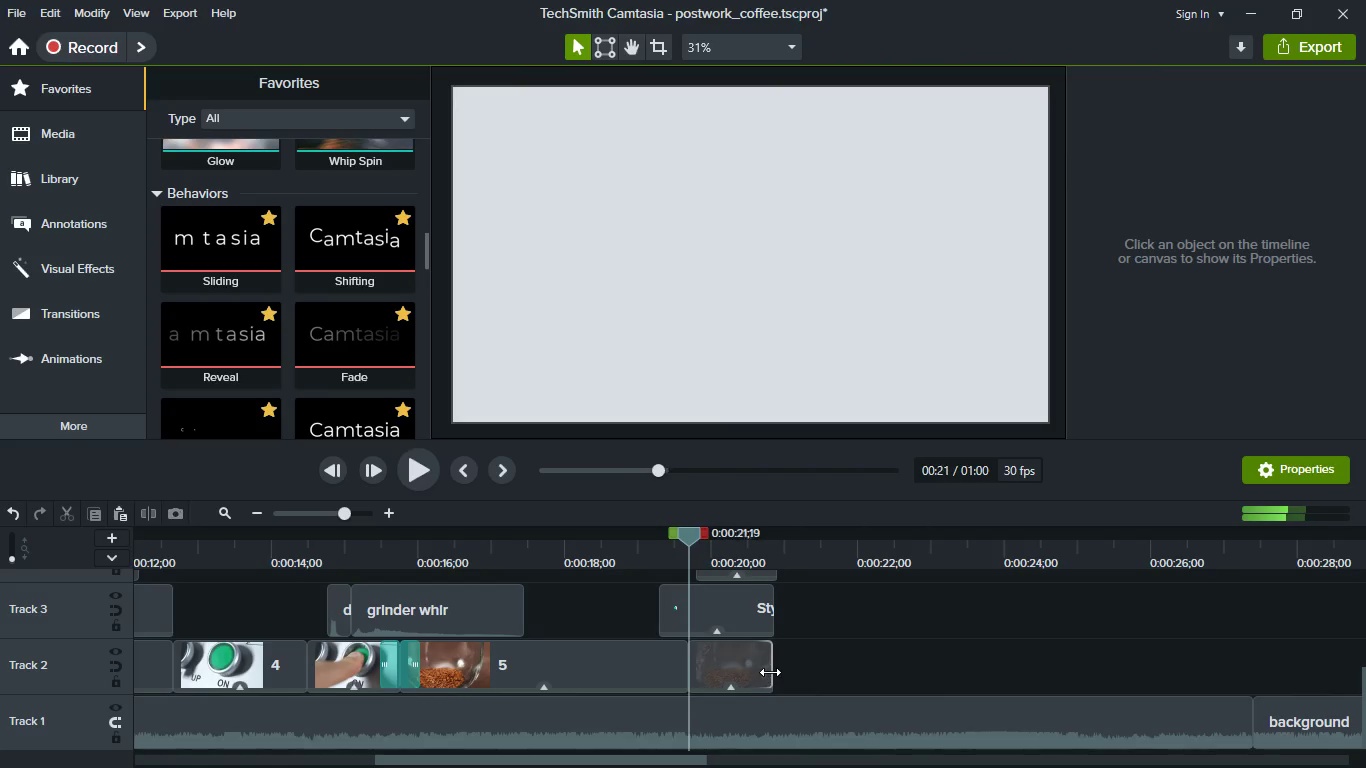 
left_click_drag(start_coordinate=[770, 672], to_coordinate=[851, 669])
 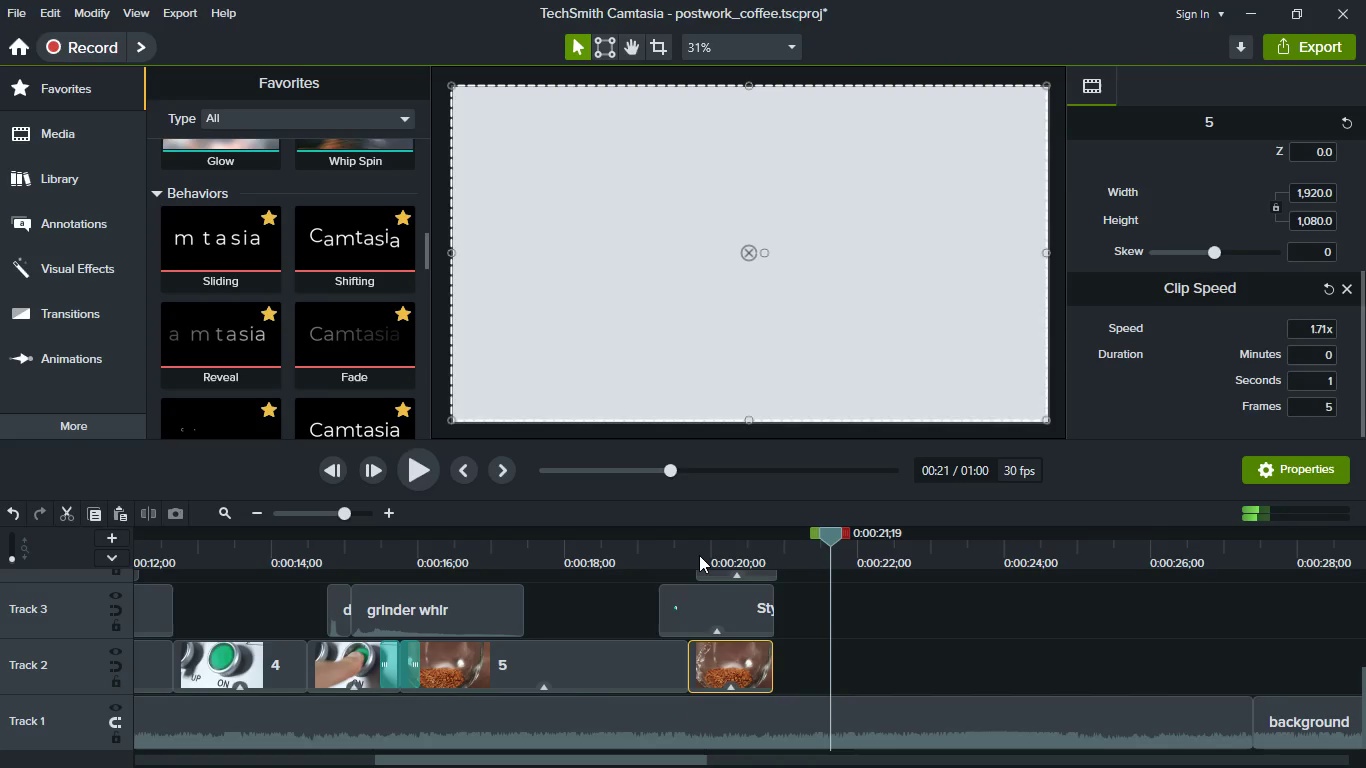 
left_click([699, 555])
 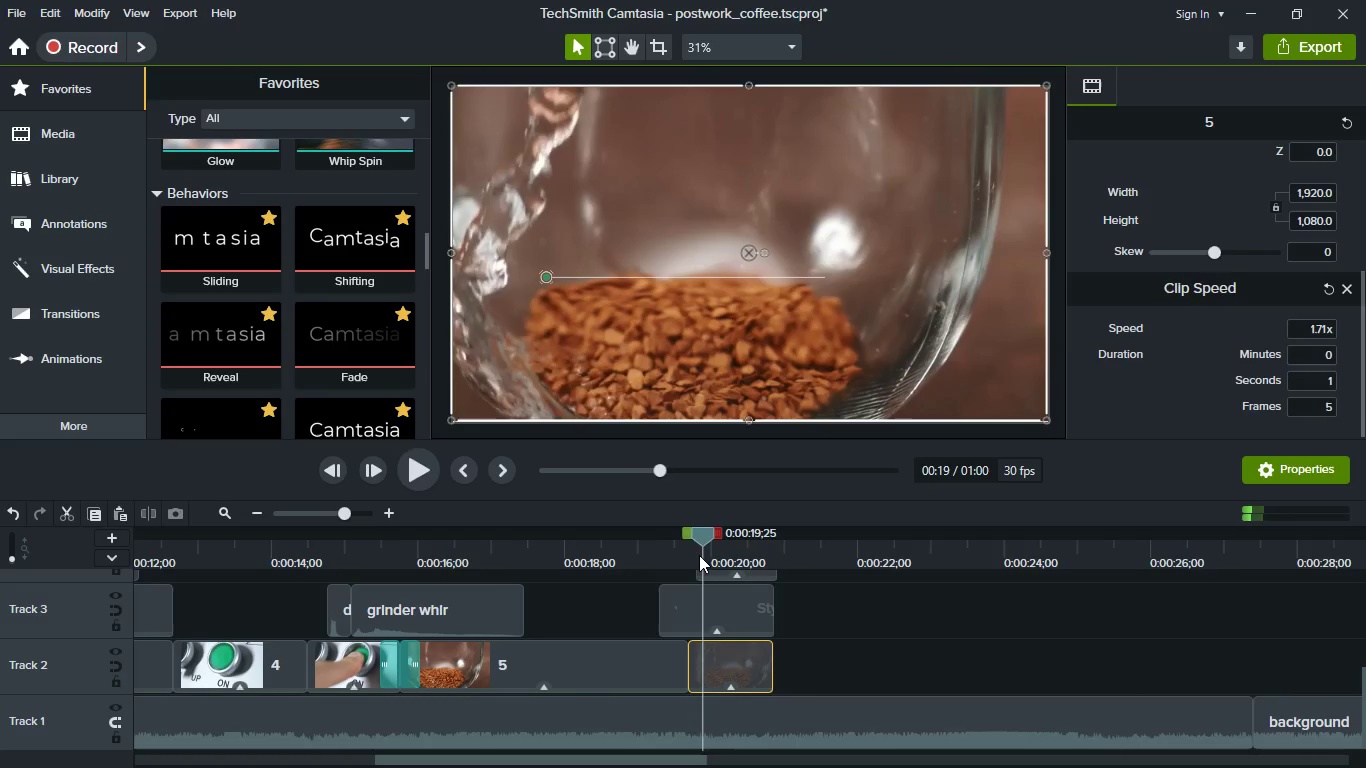 
key(Space)
 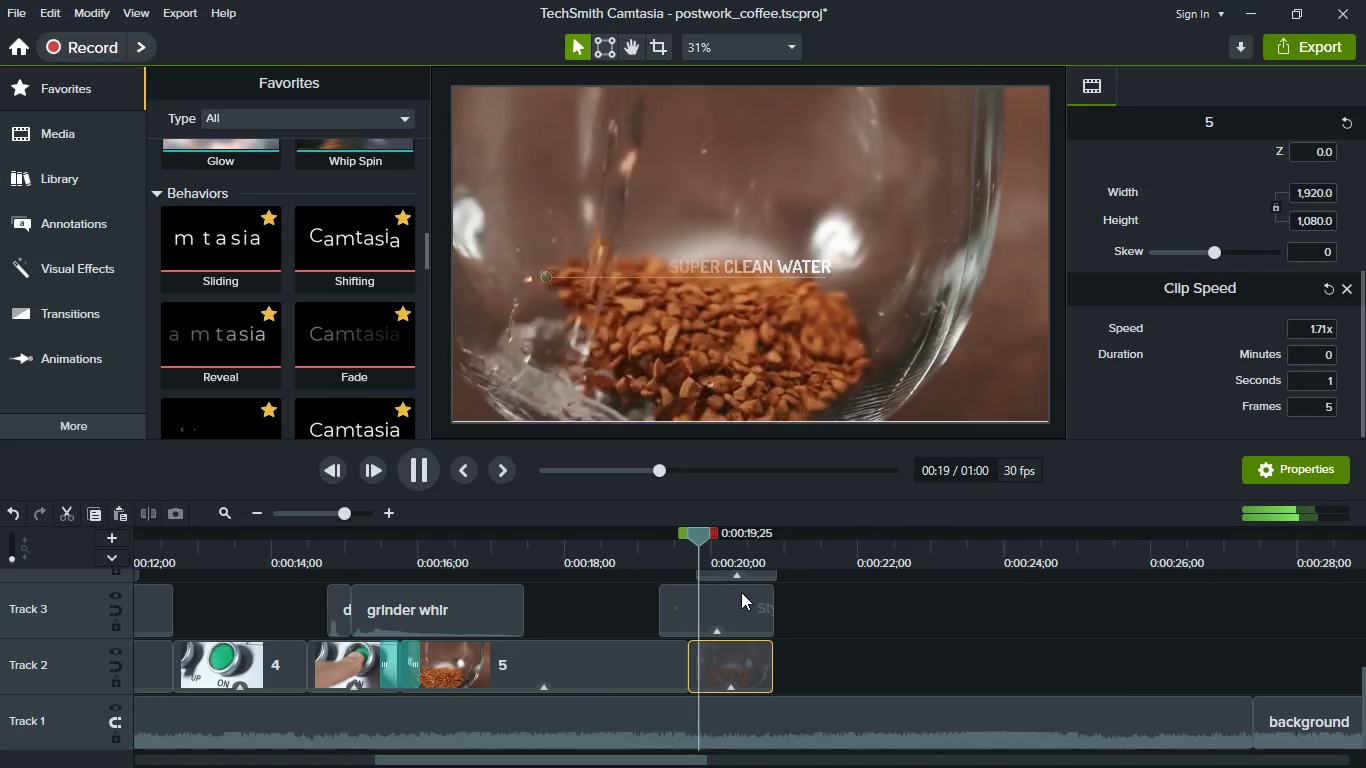 
key(Space)
 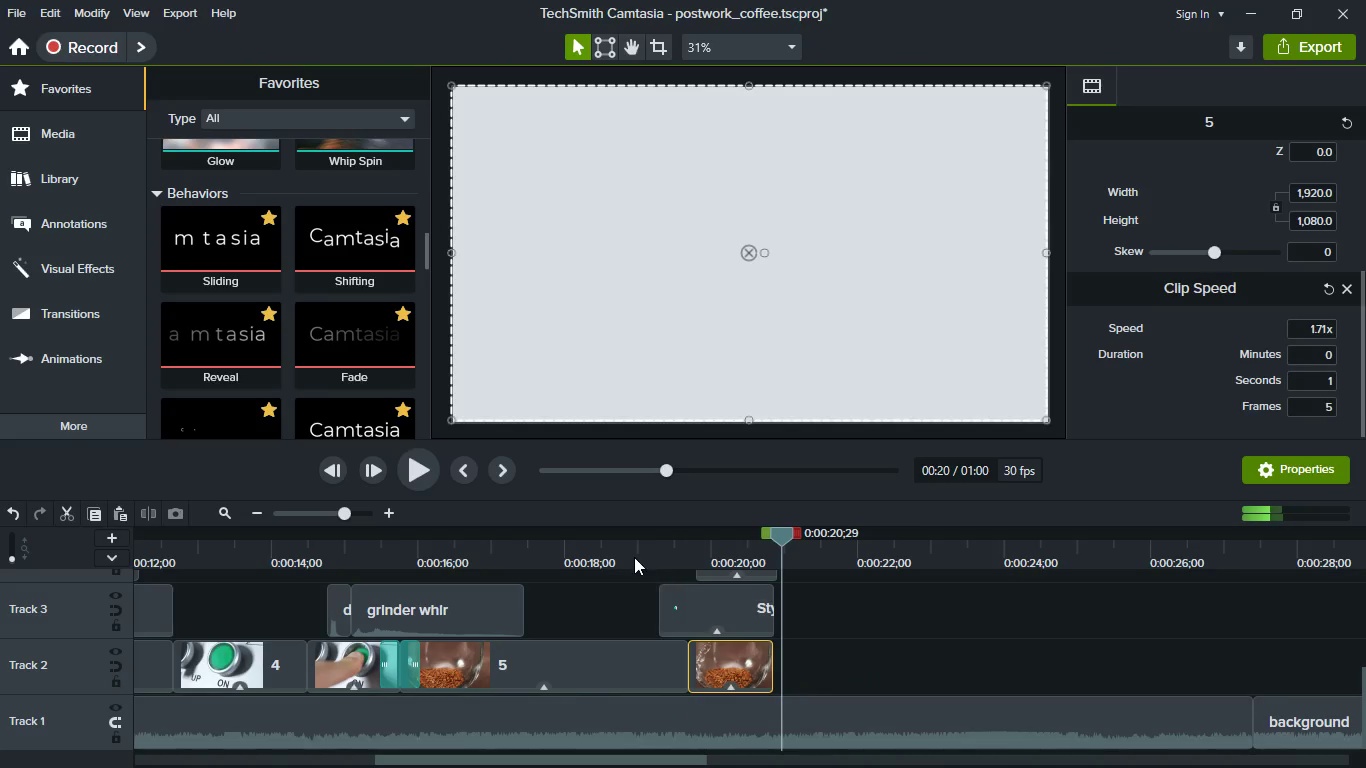 
left_click([595, 555])
 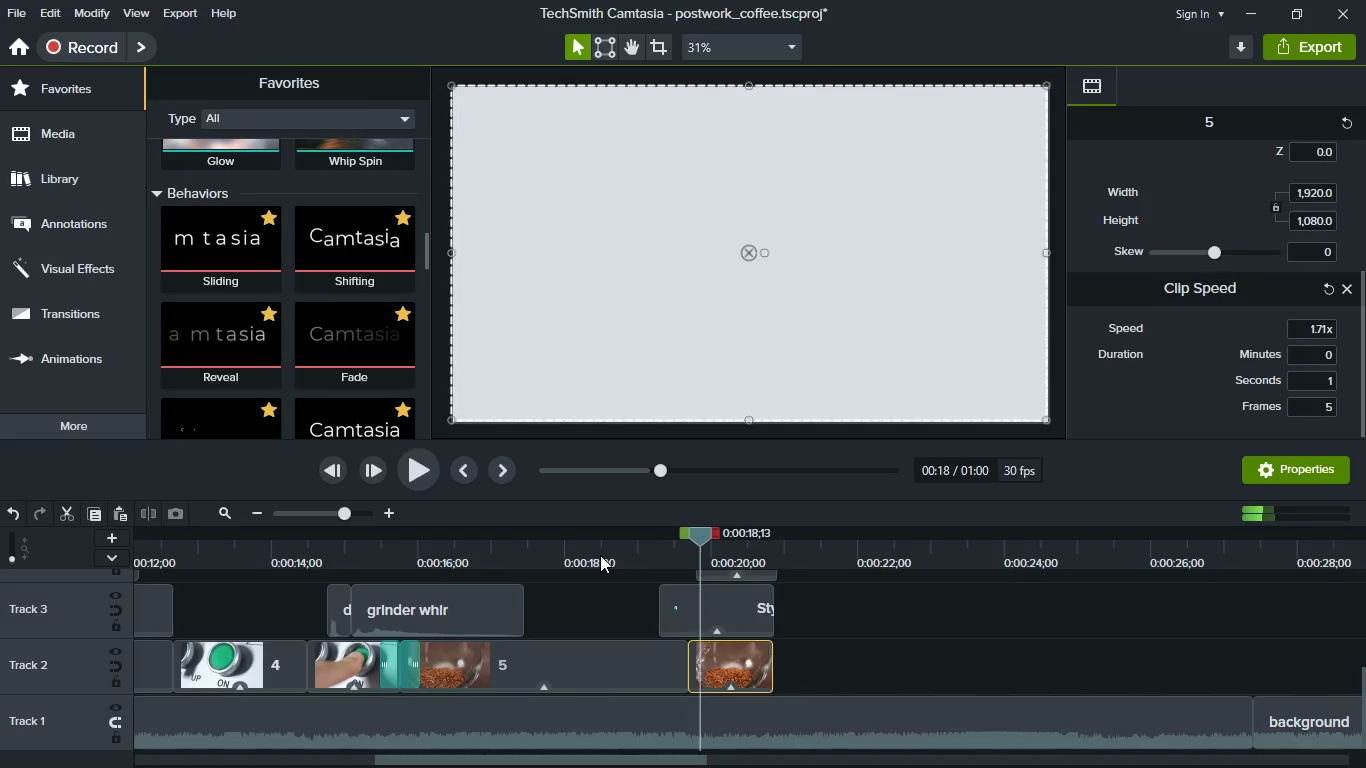 
key(Space)
 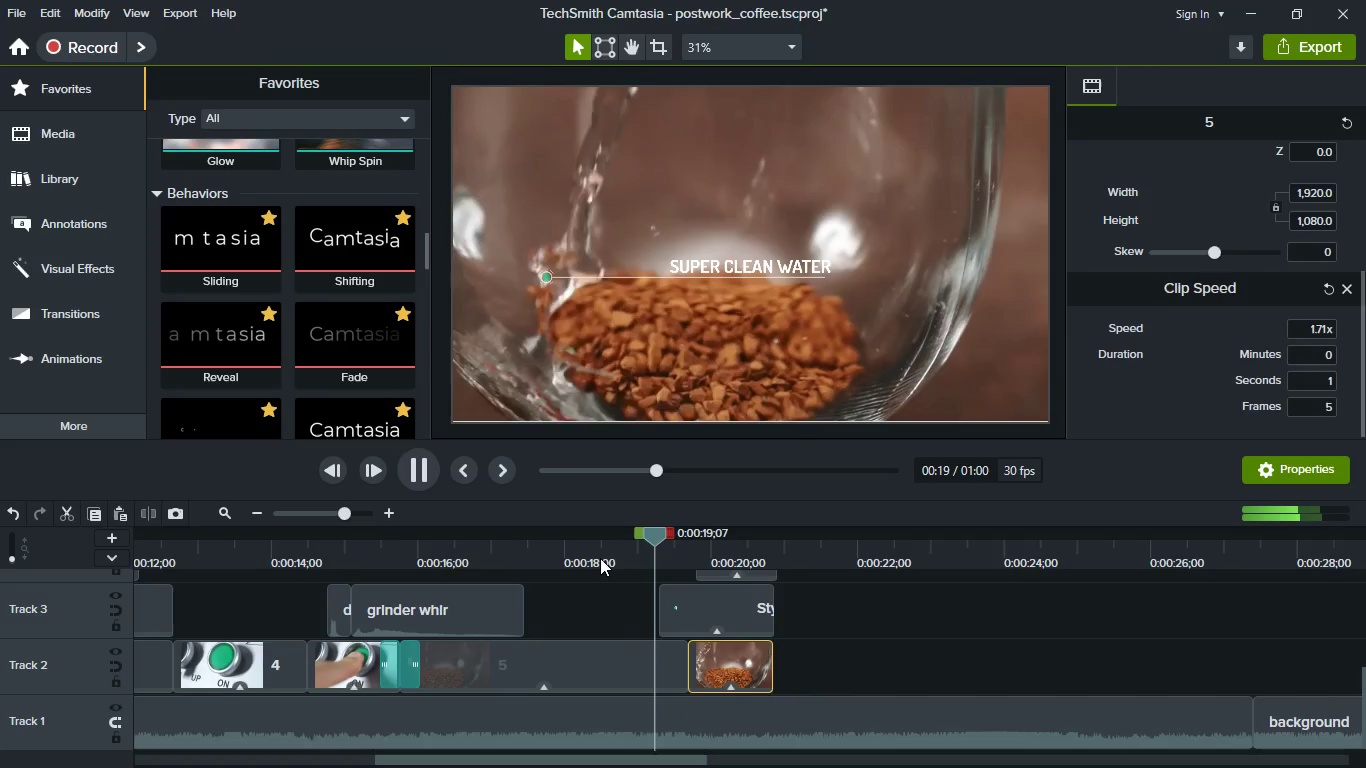 
key(Space)
 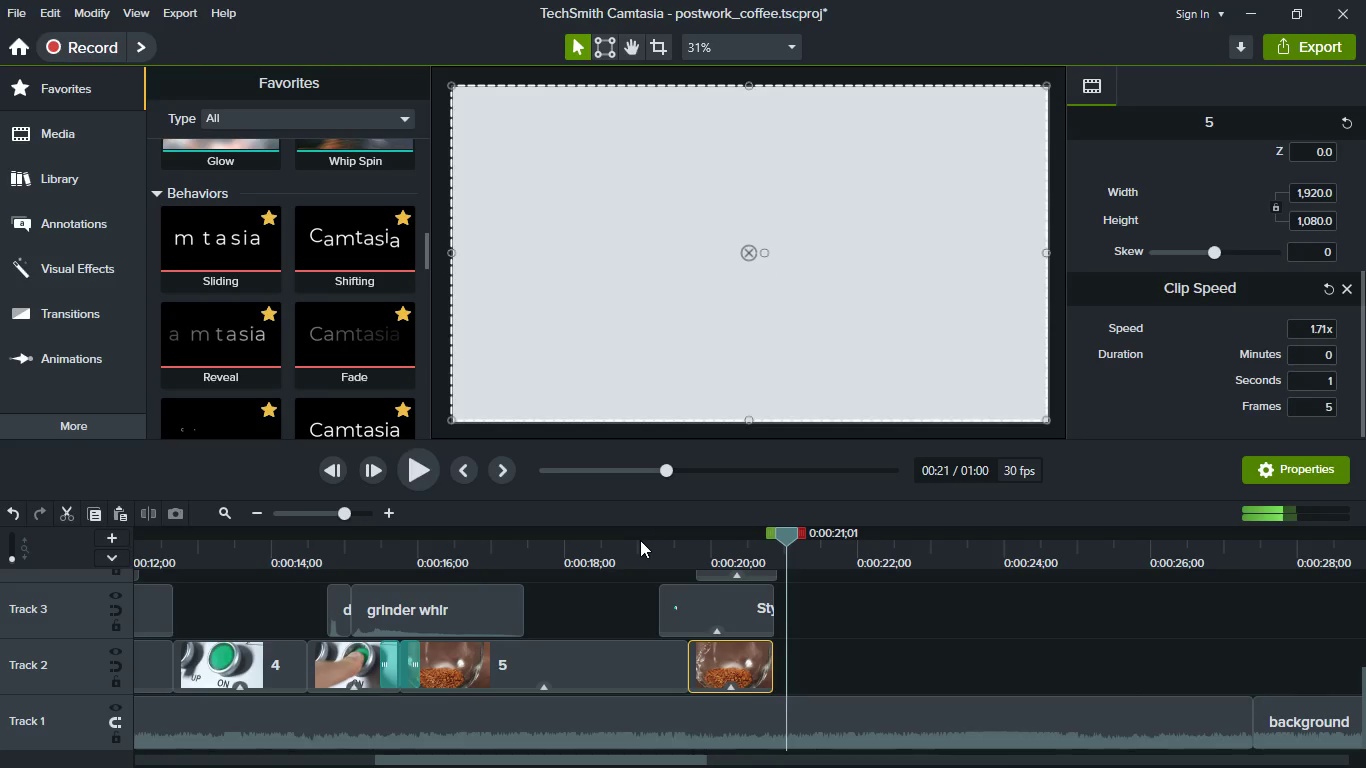 
left_click([636, 540])
 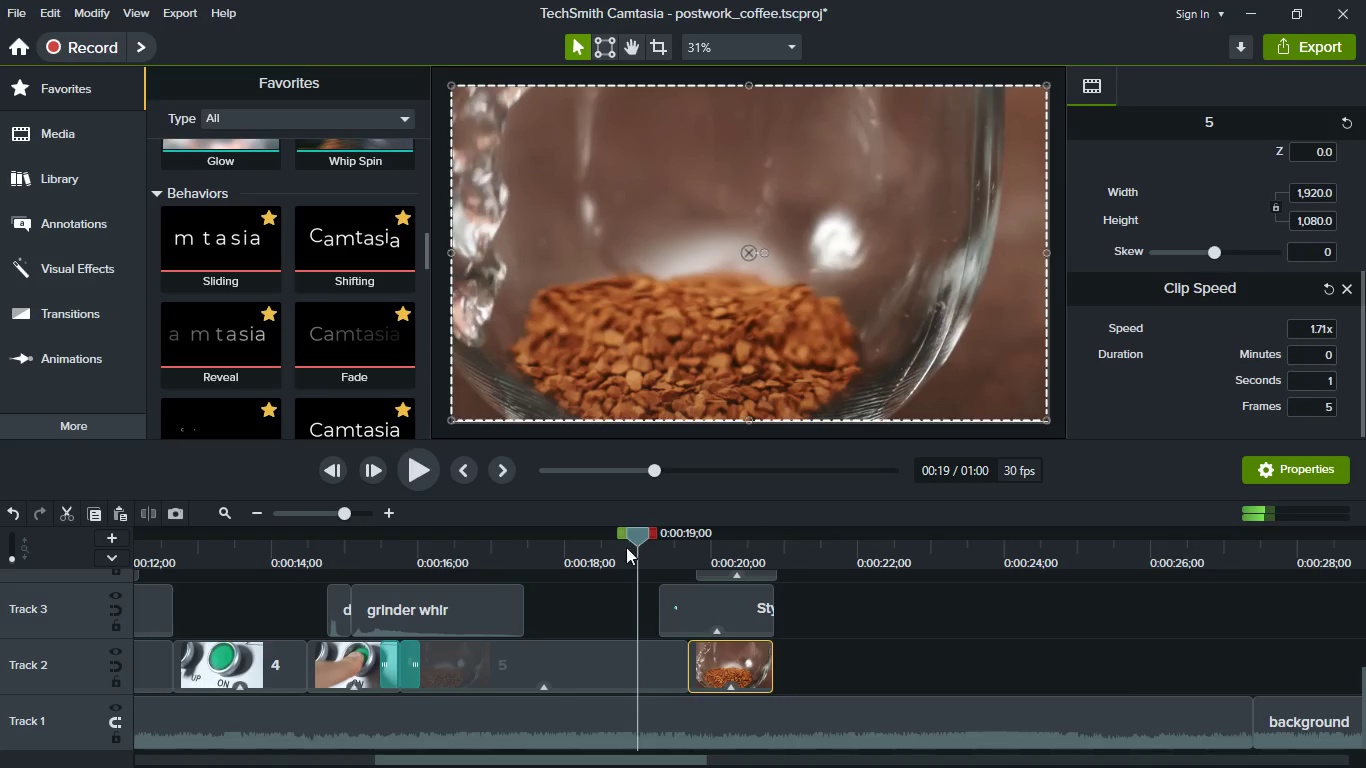 
left_click([621, 549])
 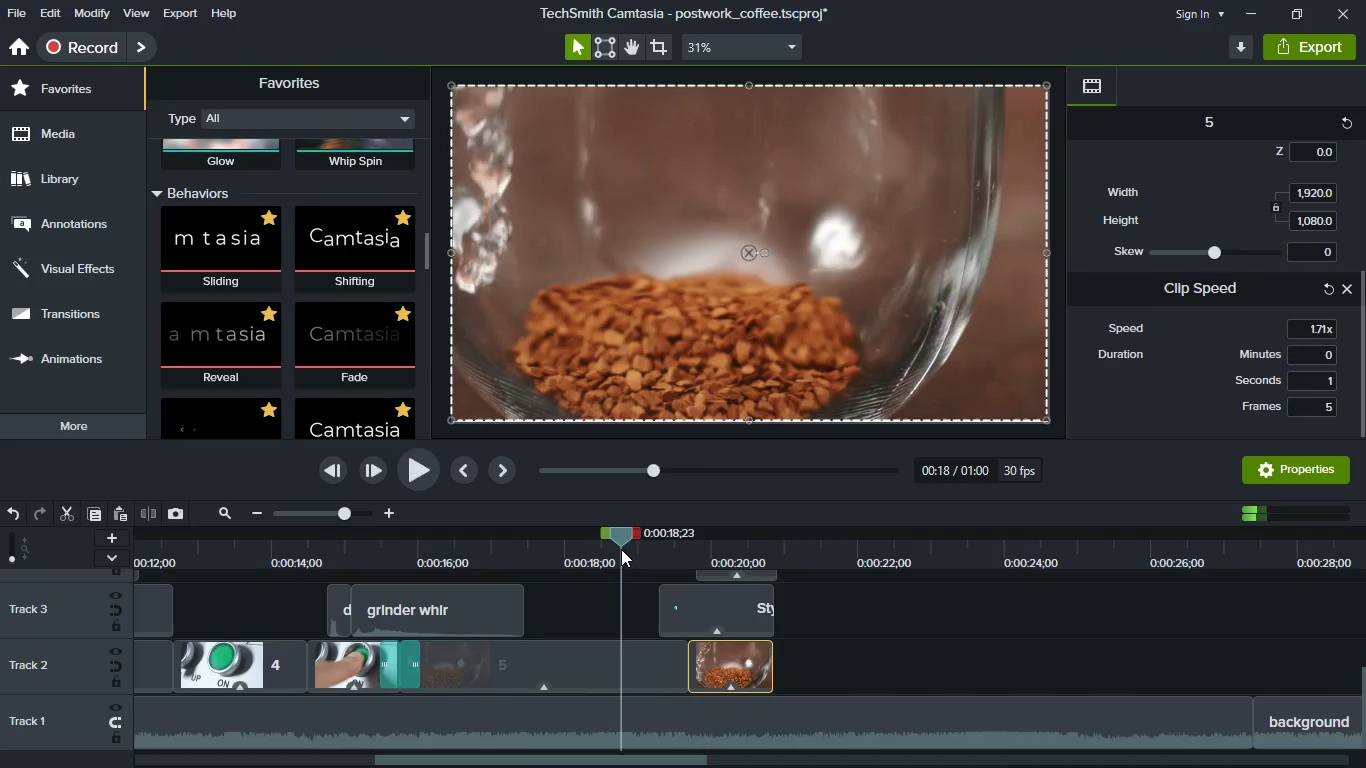 
key(Space)
 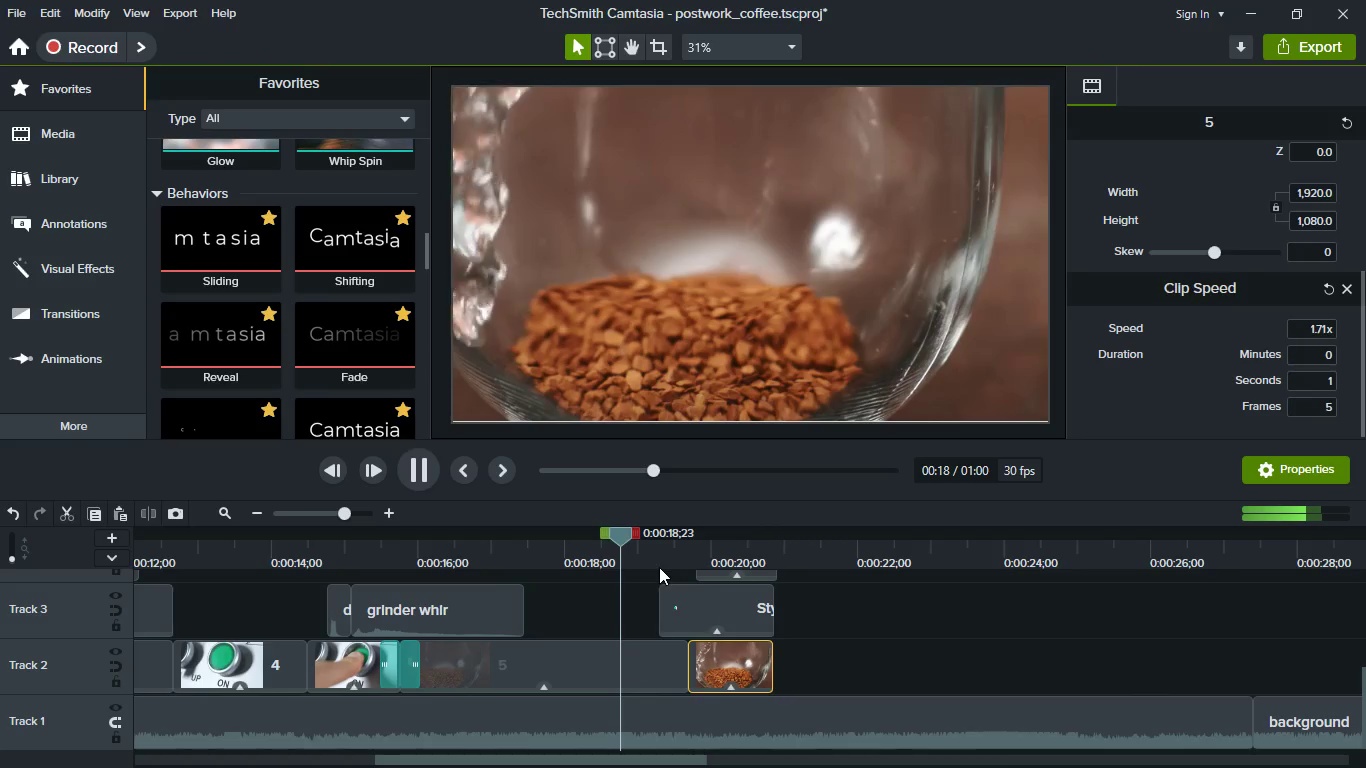 
key(Space)
 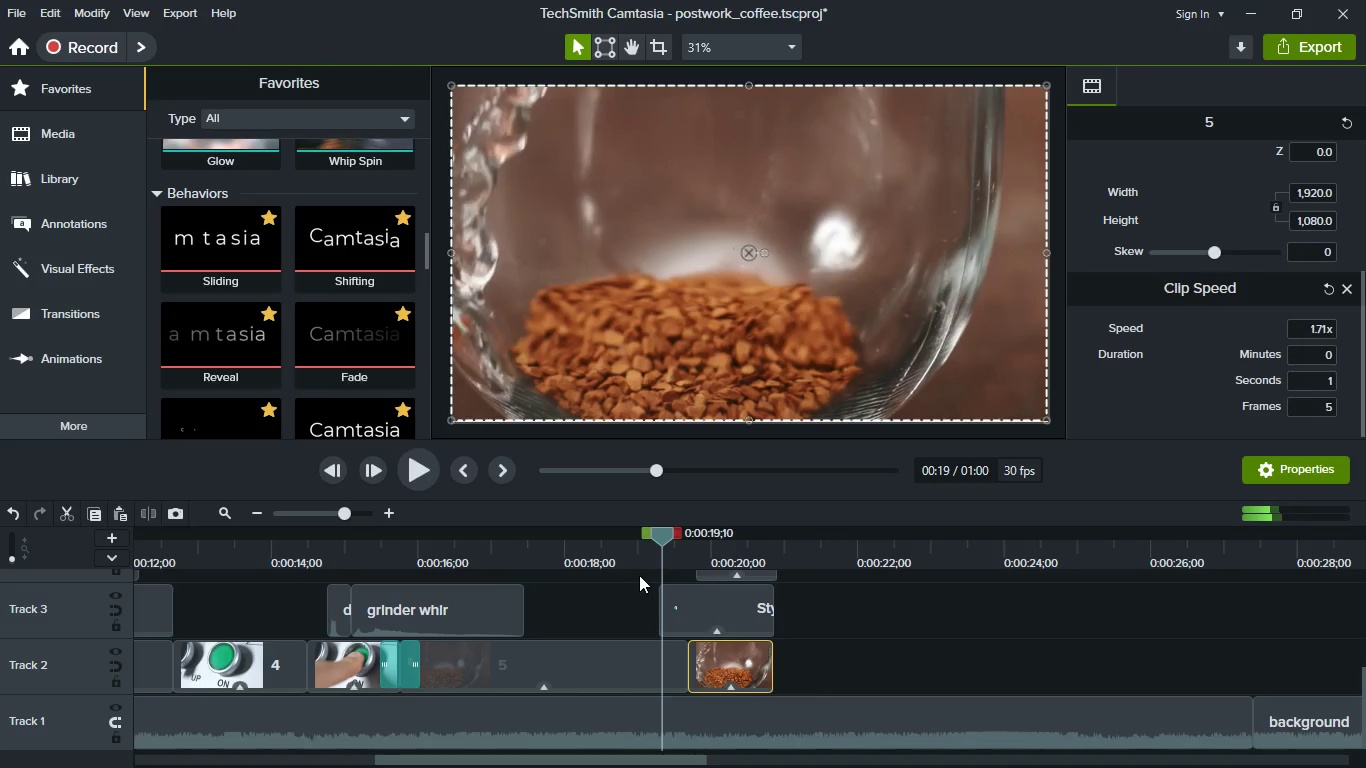 
left_click([623, 554])
 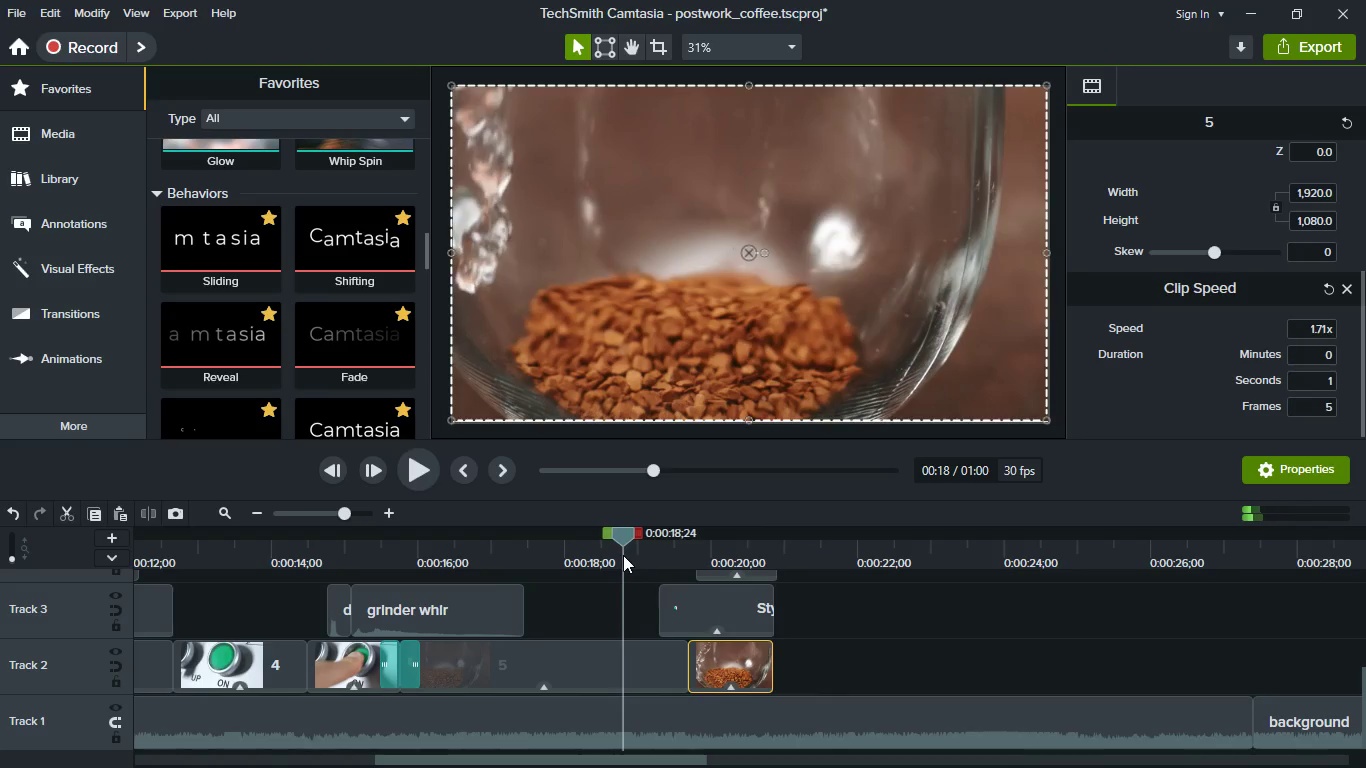 
key(Space)
 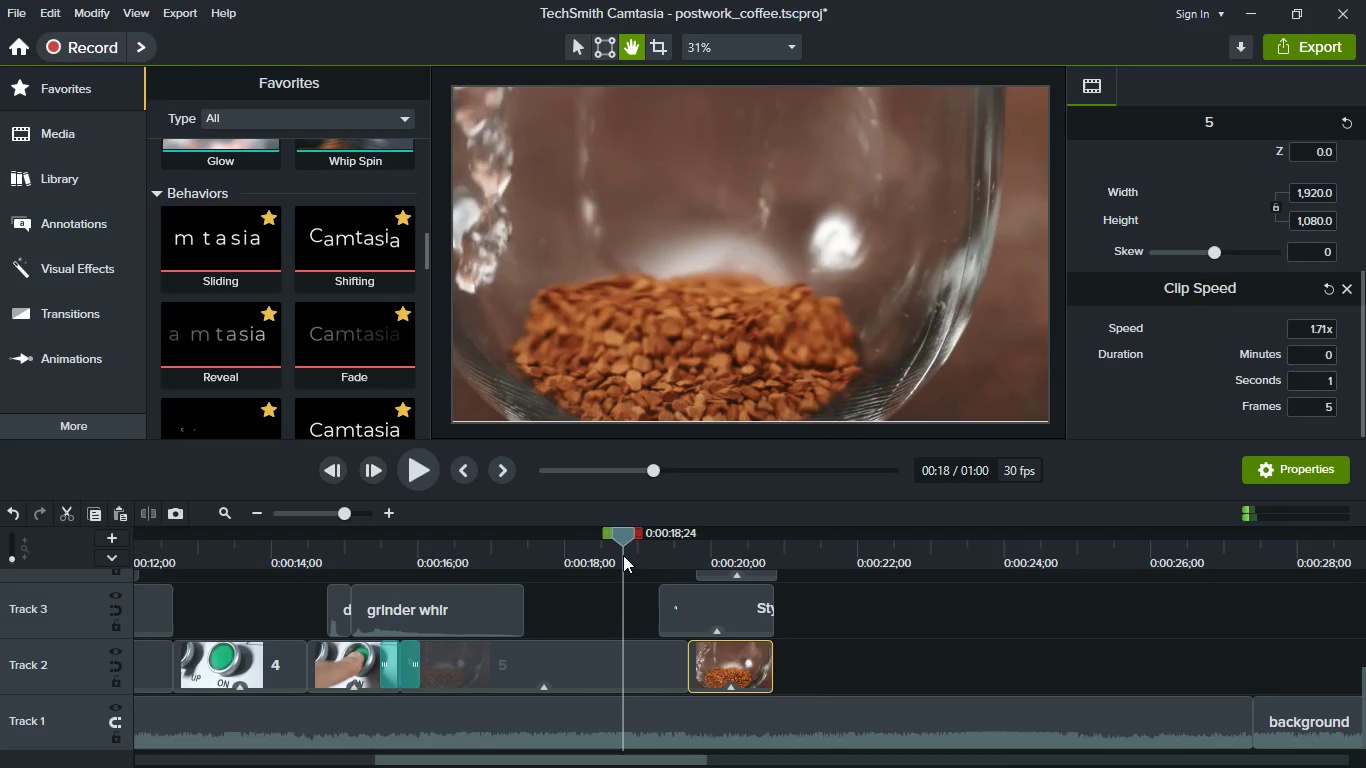 
key(Space)
 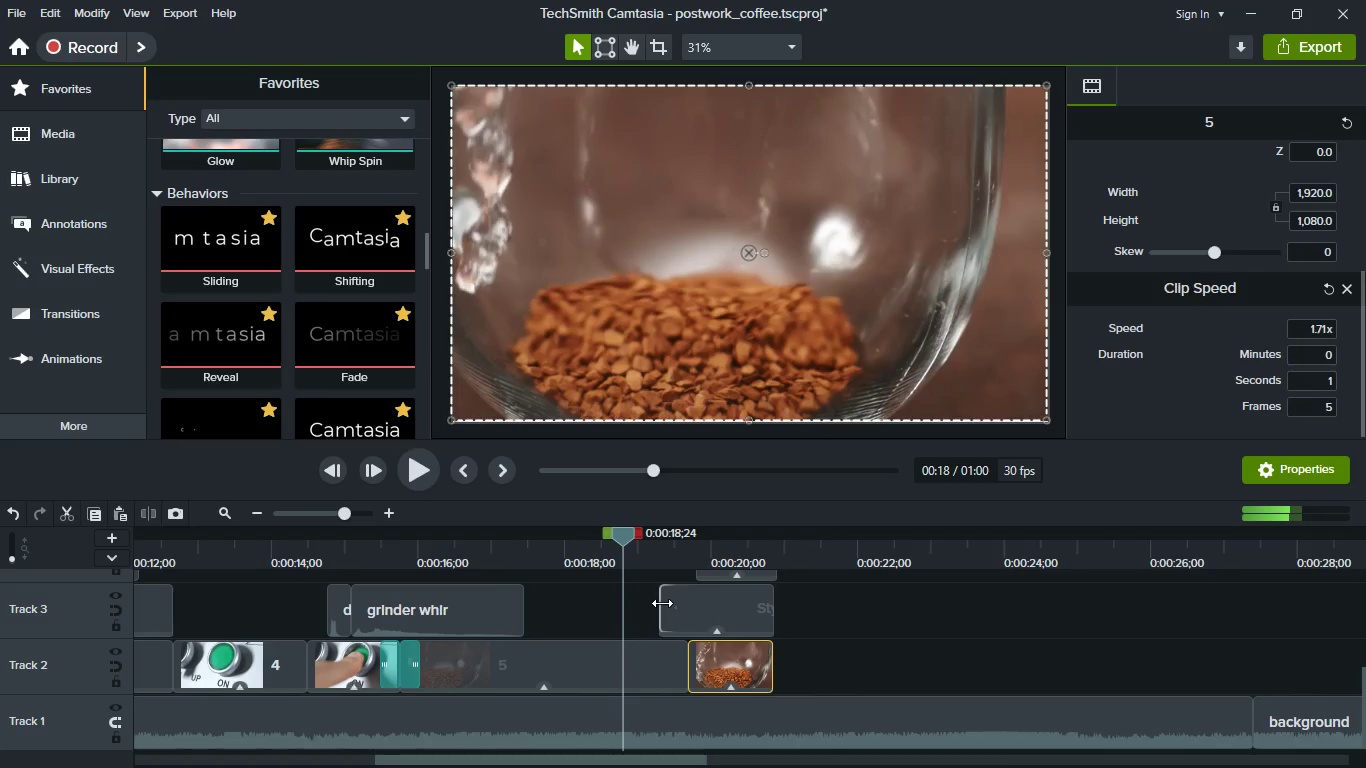 
left_click_drag(start_coordinate=[662, 603], to_coordinate=[629, 601])
 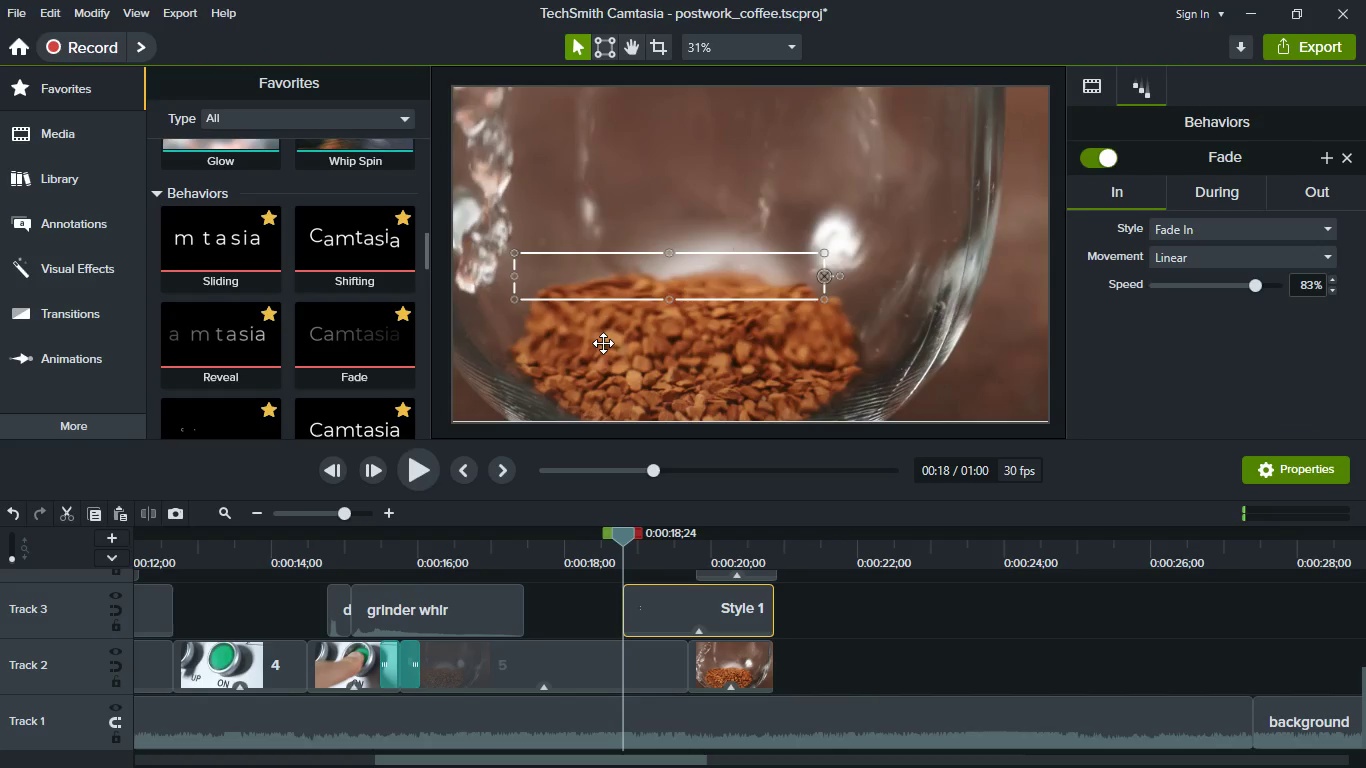 
left_click_drag(start_coordinate=[591, 280], to_coordinate=[563, 223])
 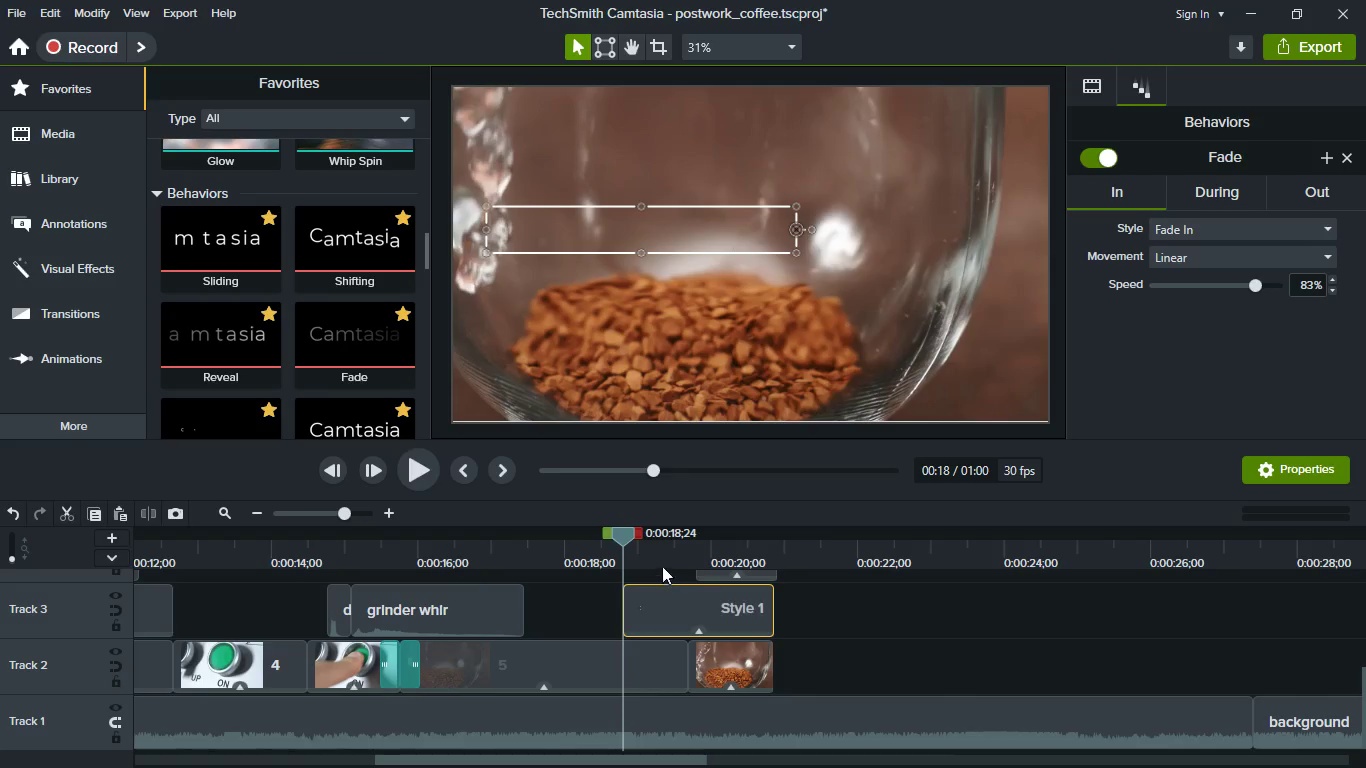 
left_click([662, 552])
 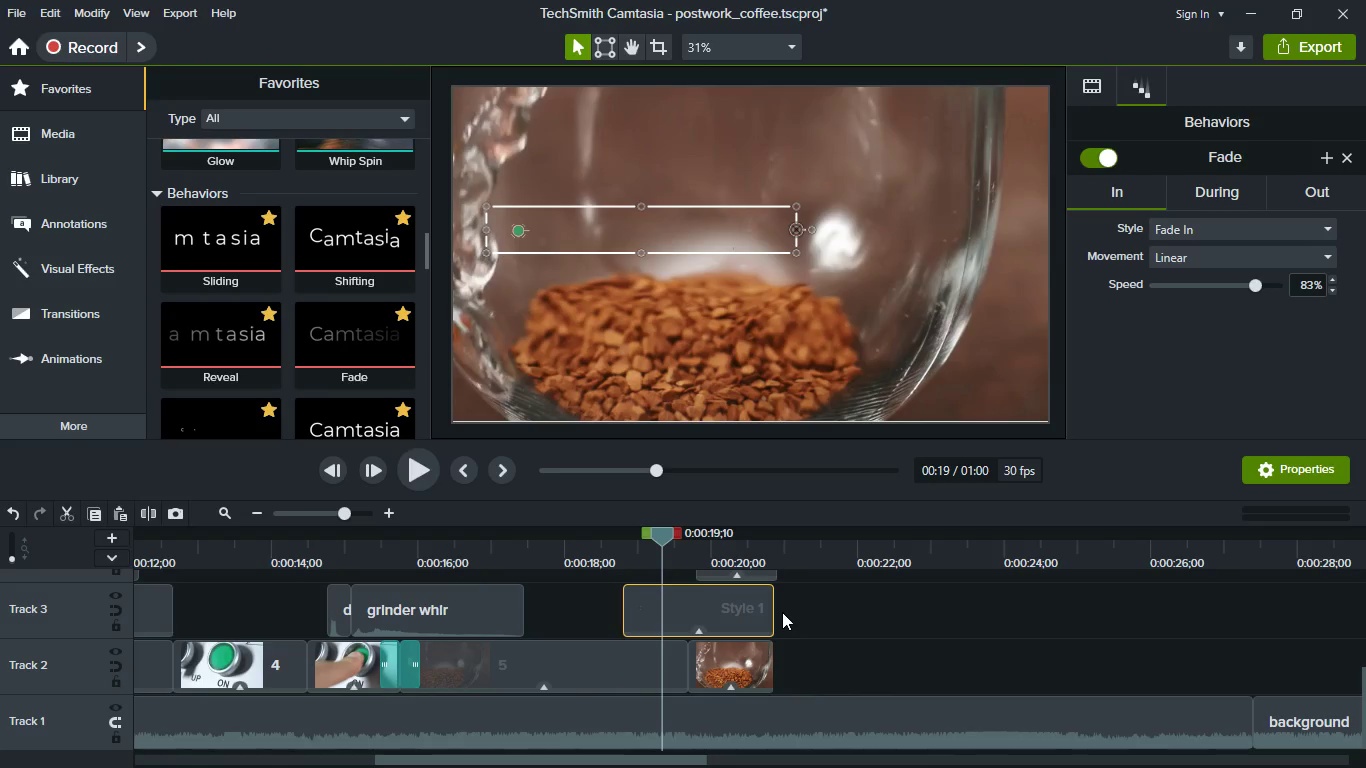 
left_click([731, 532])
 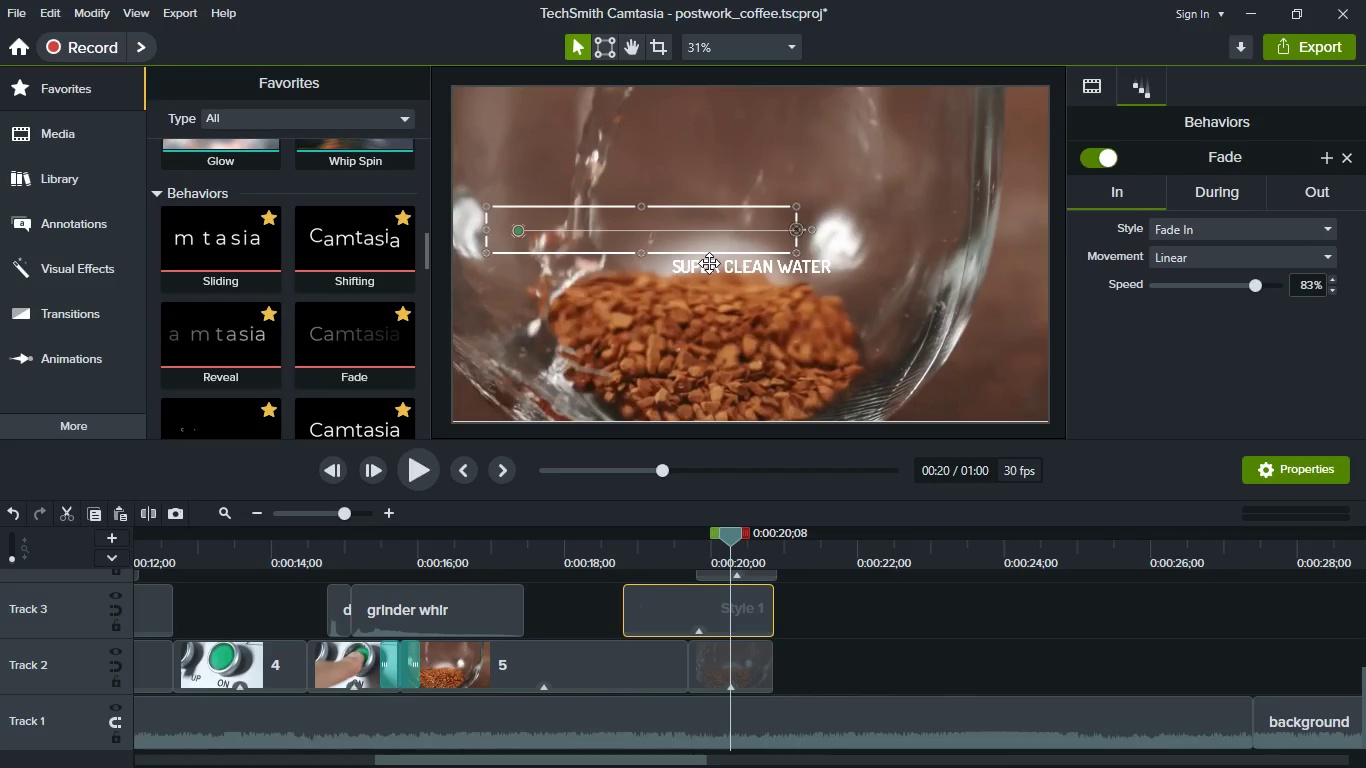 
left_click([711, 263])
 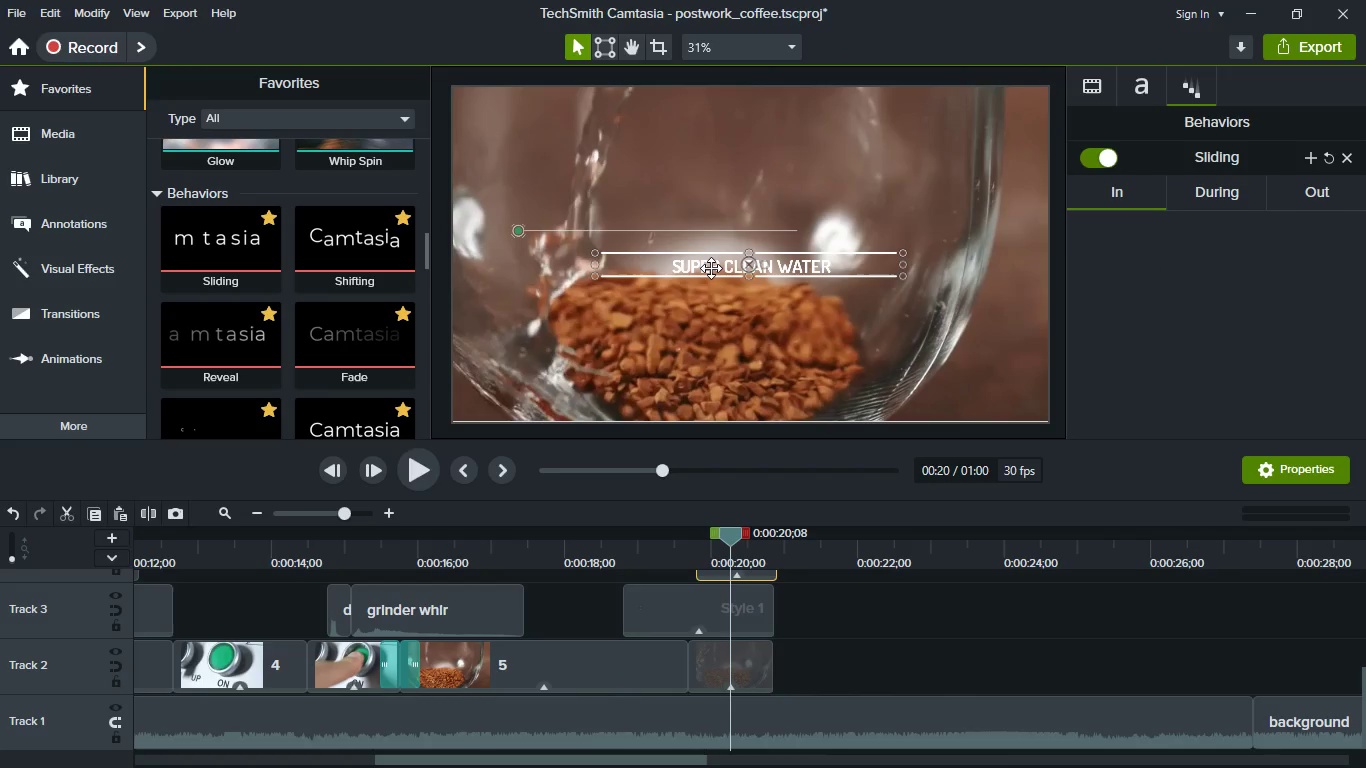 
left_click_drag(start_coordinate=[710, 268], to_coordinate=[680, 219])
 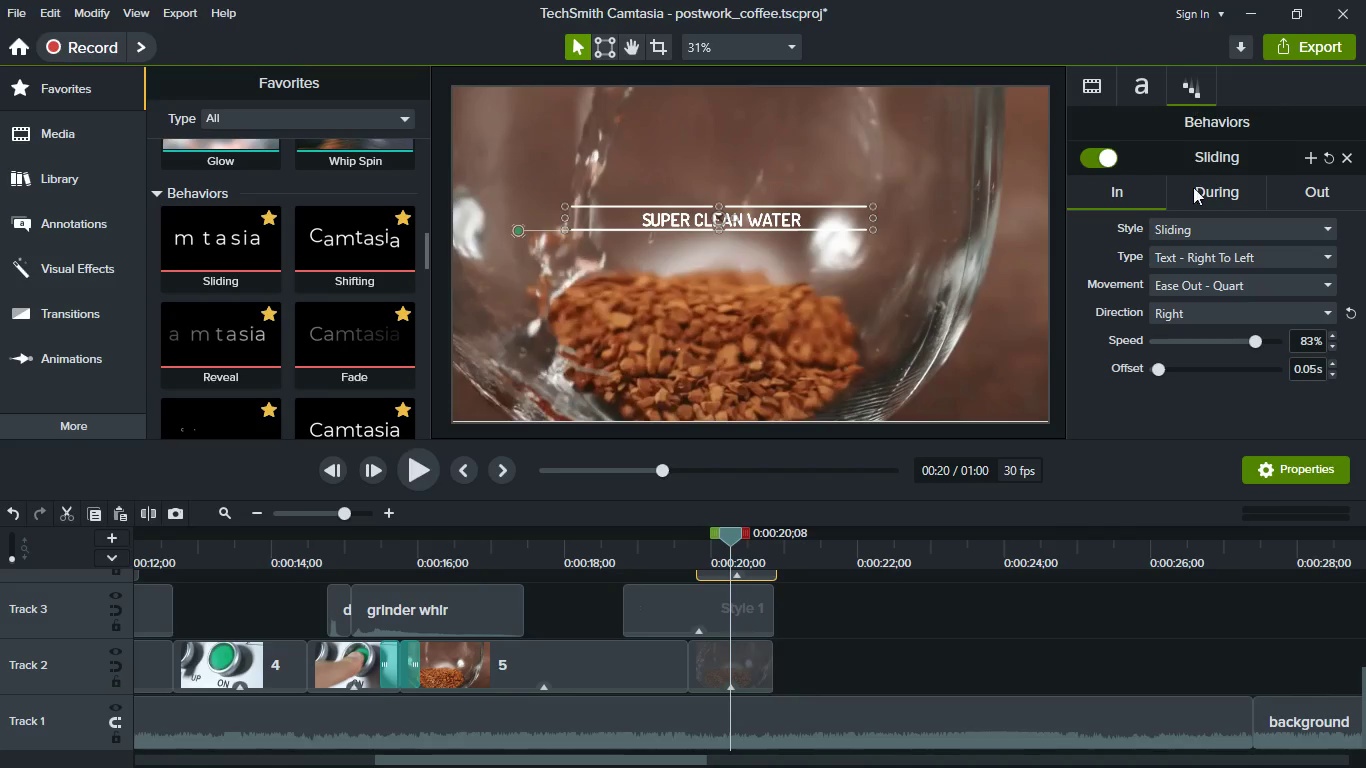 
left_click([1198, 227])
 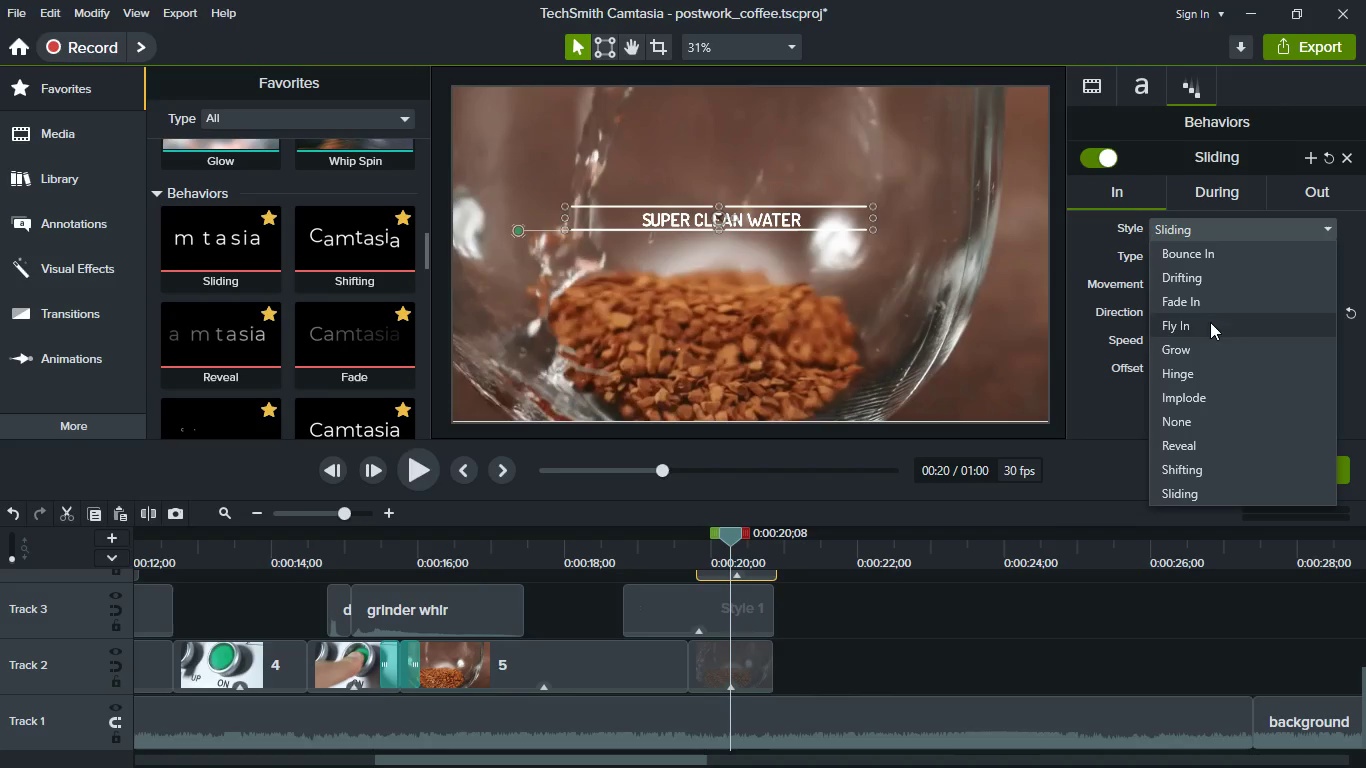 
left_click([1206, 305])
 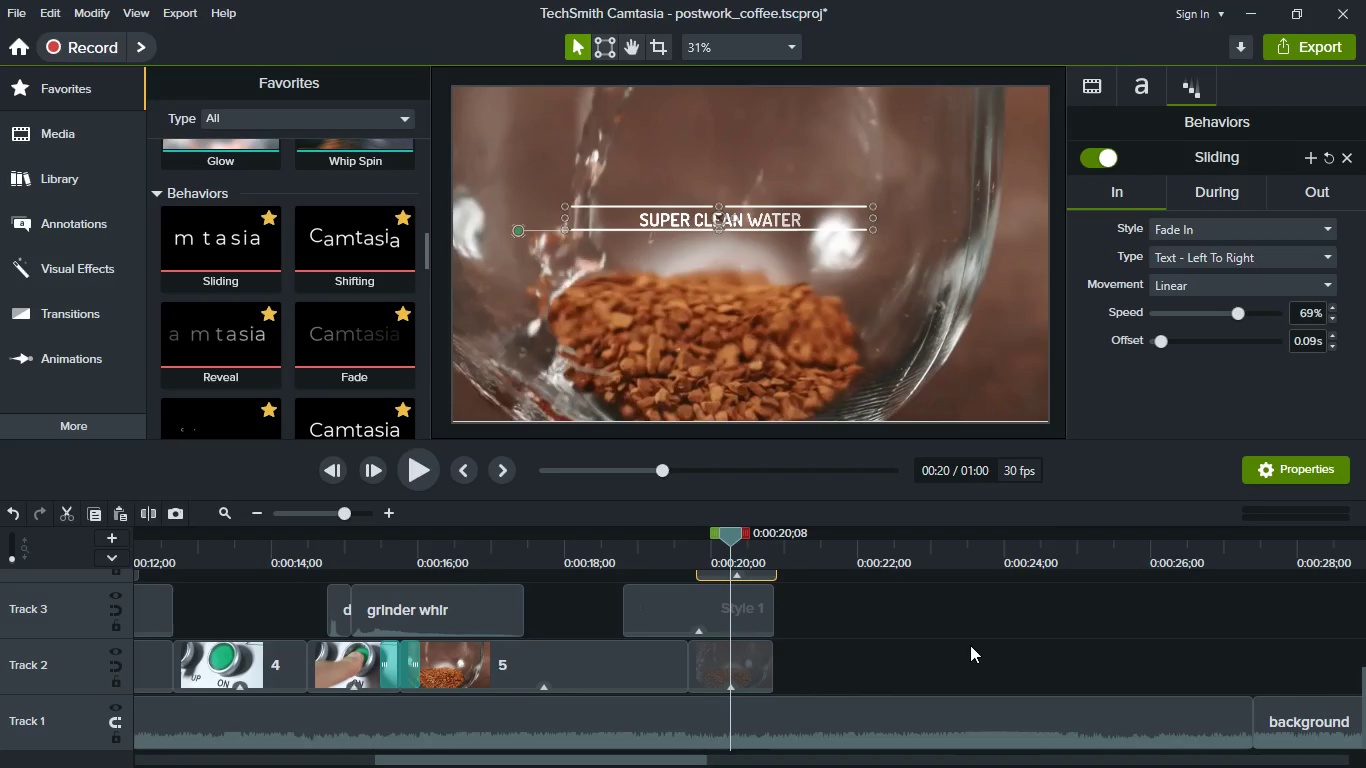 
left_click([970, 645])
 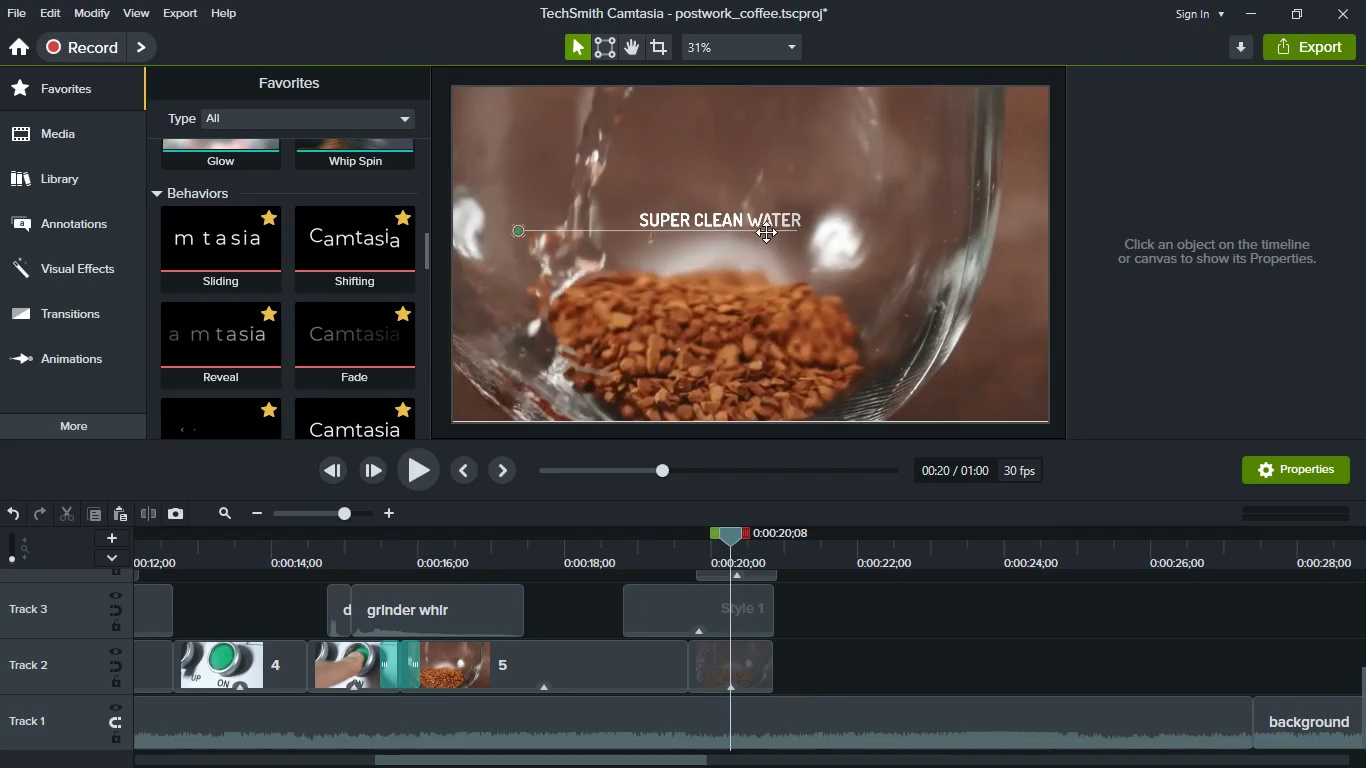 
left_click([766, 226])
 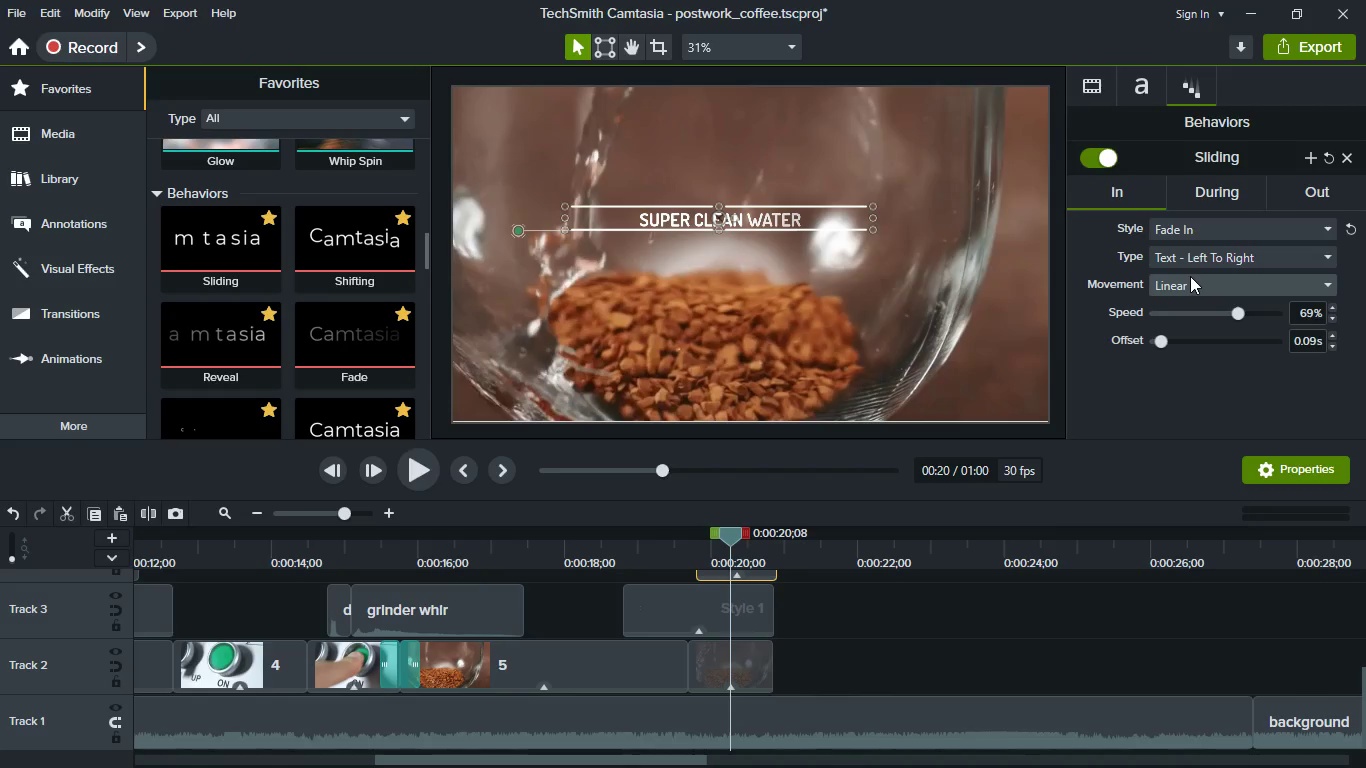 
left_click([1190, 255])
 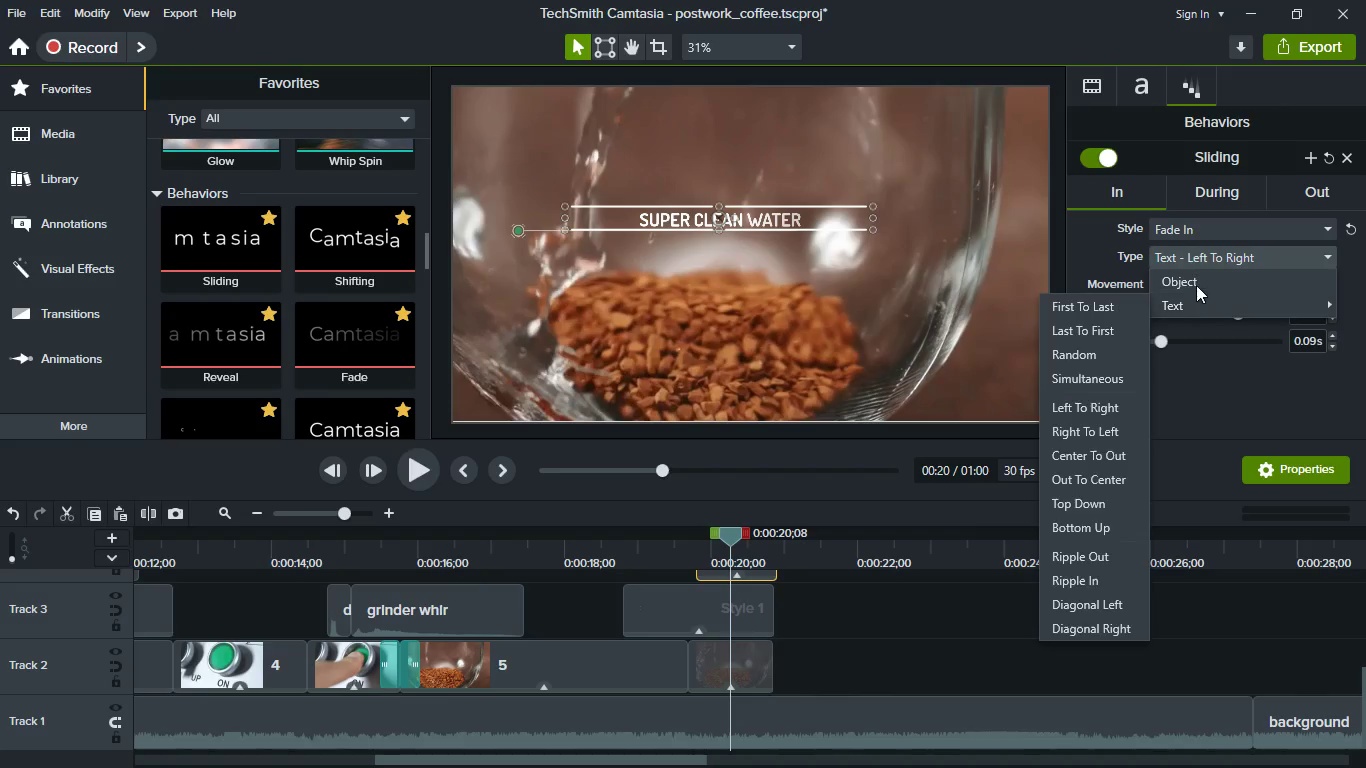 
left_click([1193, 279])
 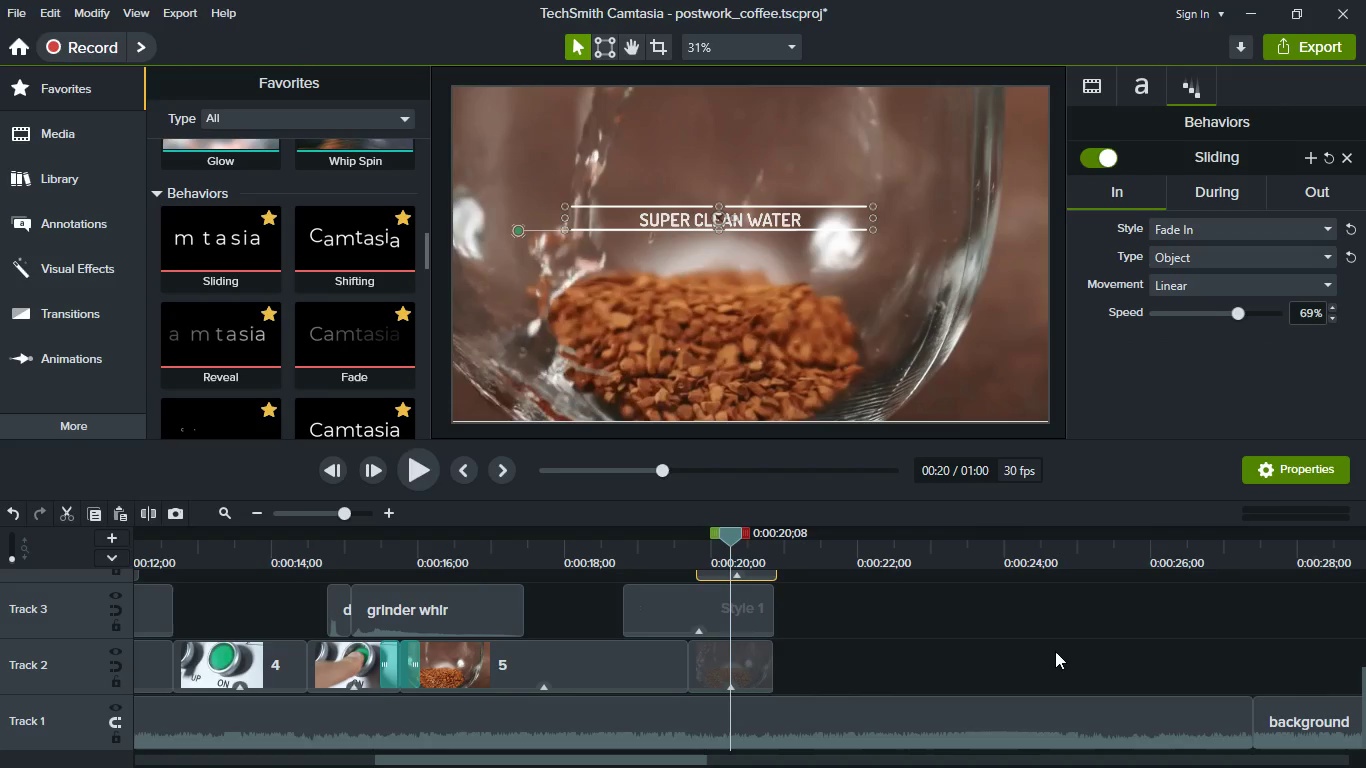 
left_click([1055, 655])
 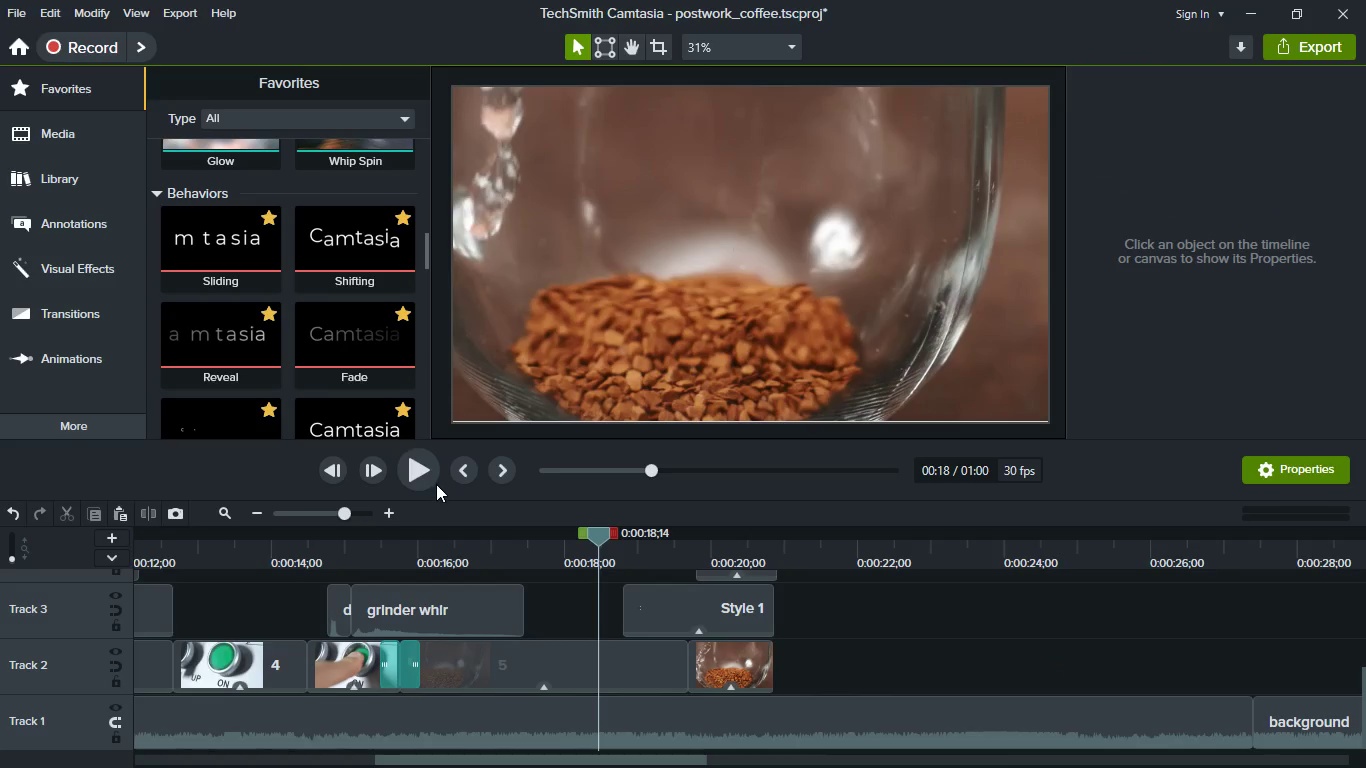 
left_click([423, 483])
 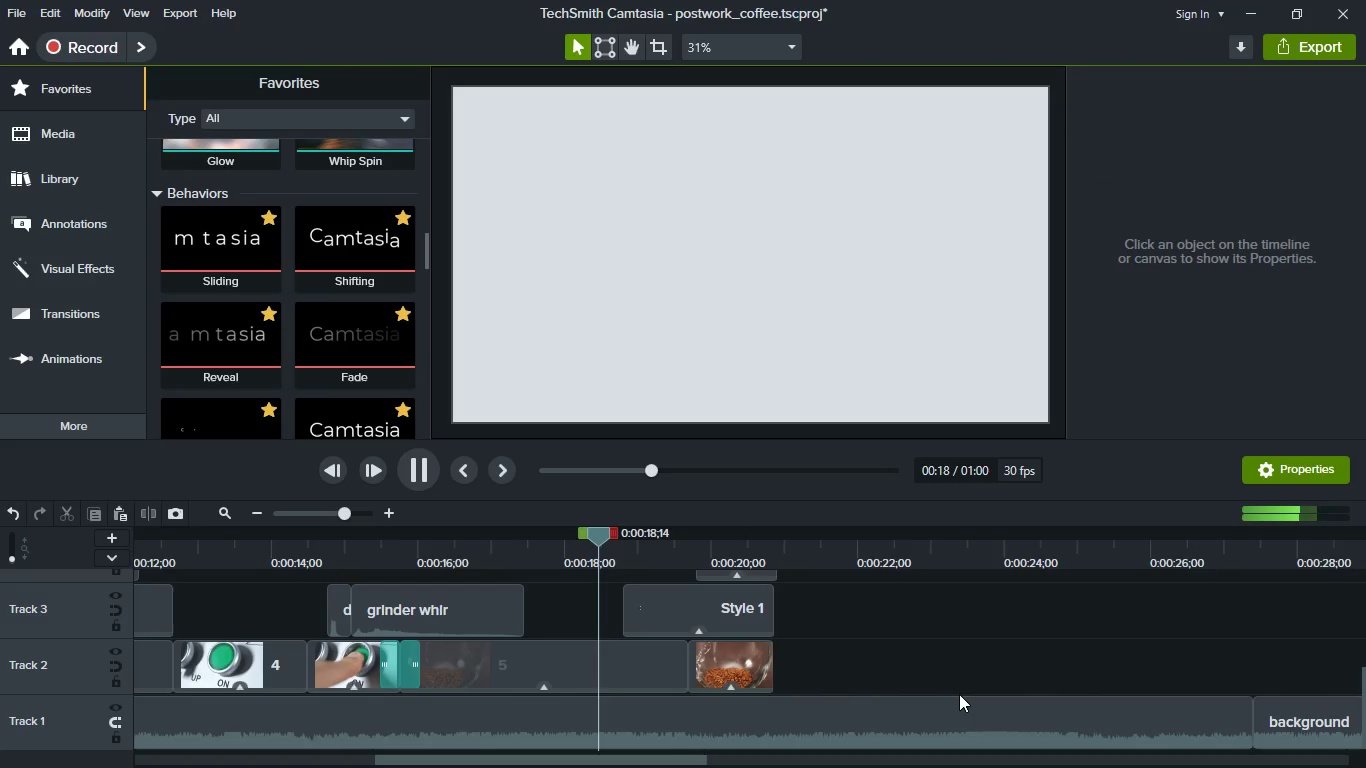 
key(Space)
 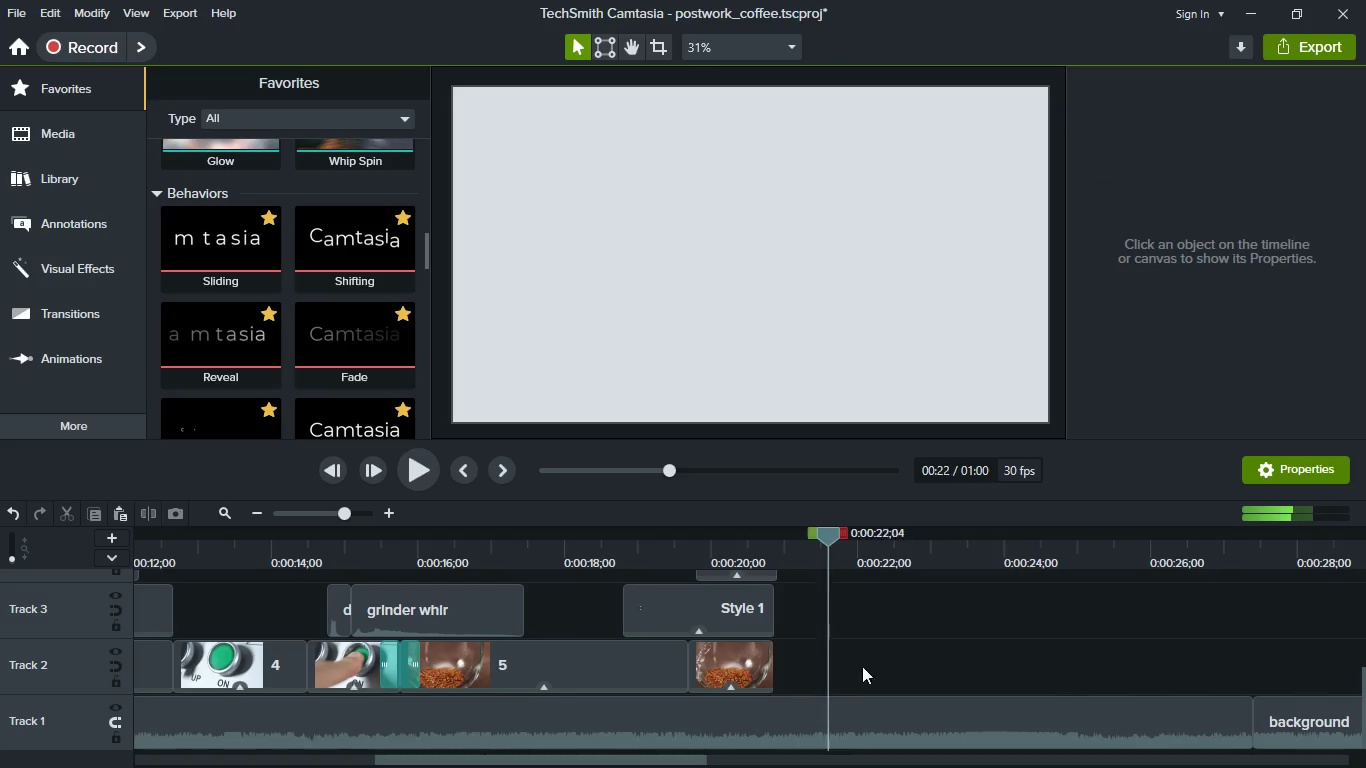 
hold_key(key=ControlLeft, duration=0.52)
scroll: coordinate [844, 669], scroll_direction: down, amount: 1.0
 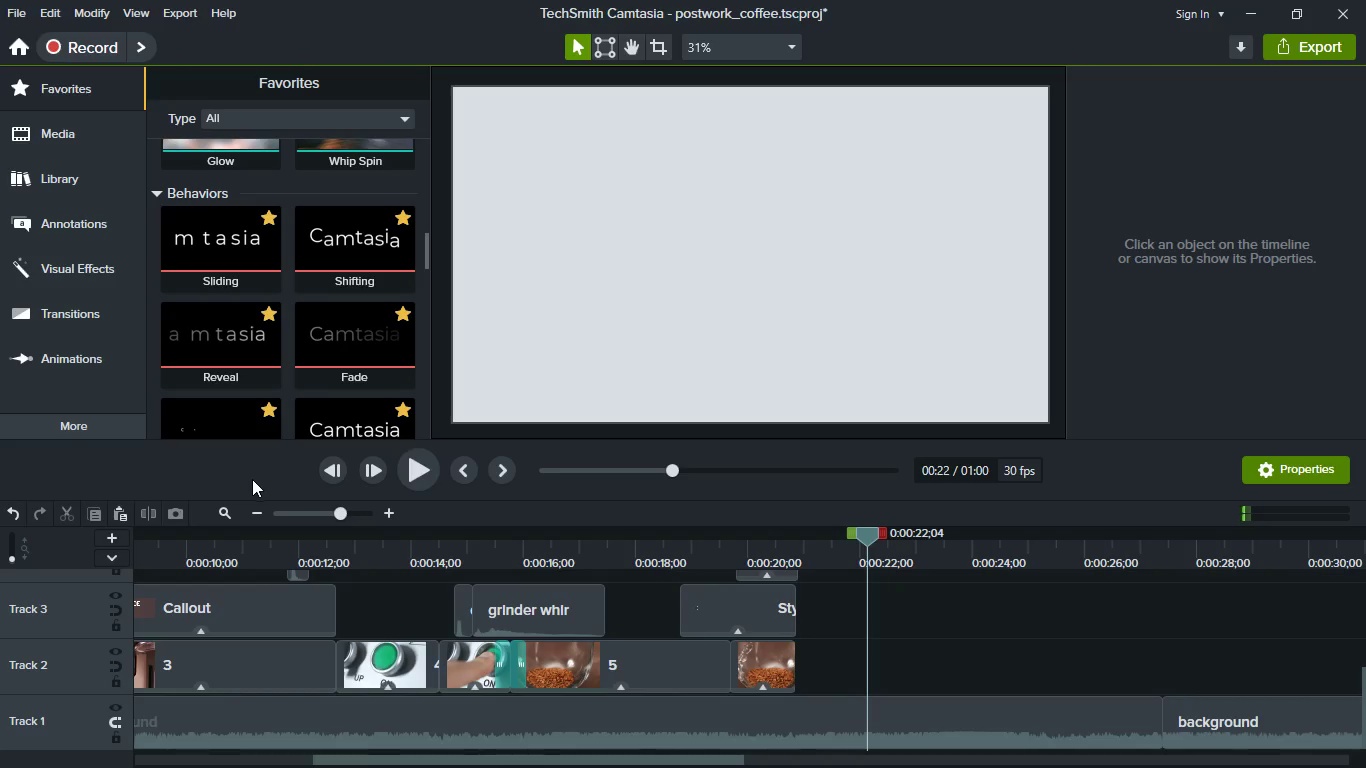 
left_click([94, 123])
 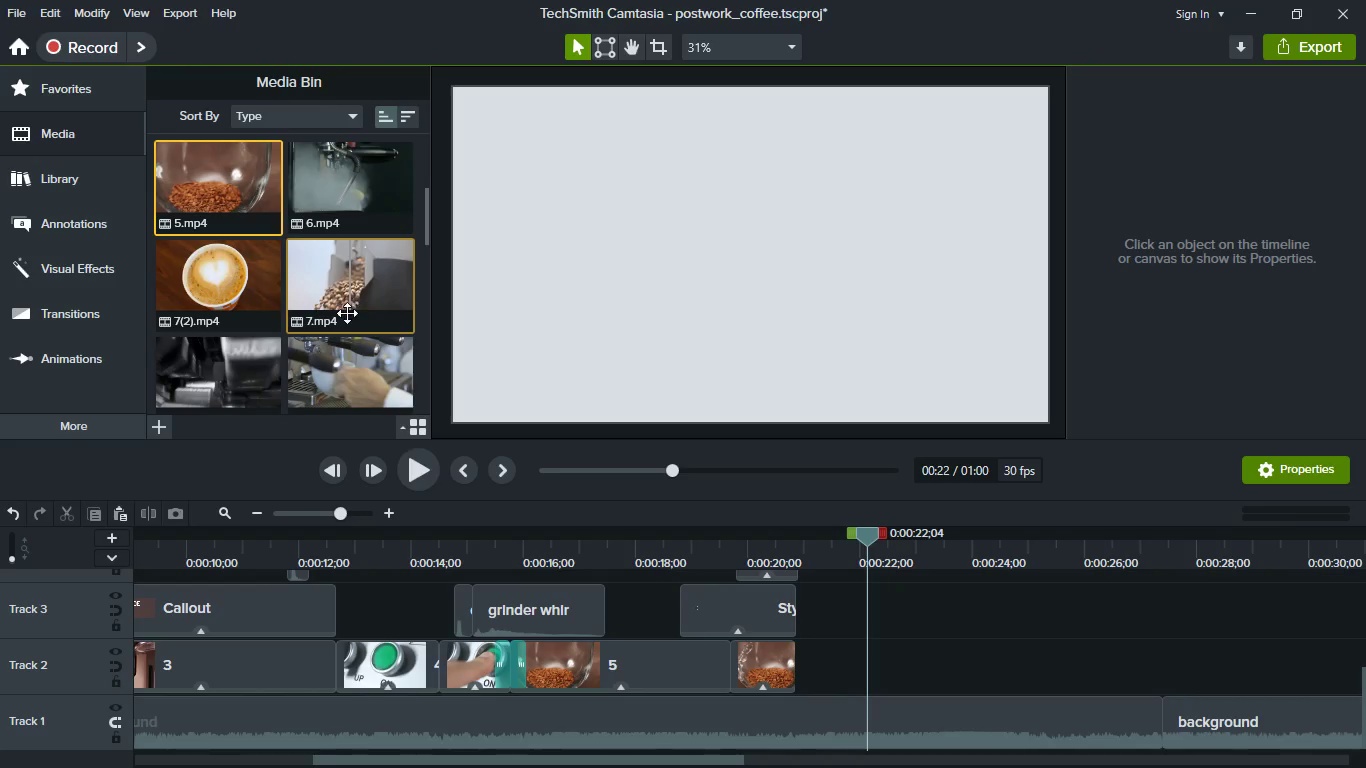 
scroll: coordinate [347, 313], scroll_direction: up, amount: 7.0
 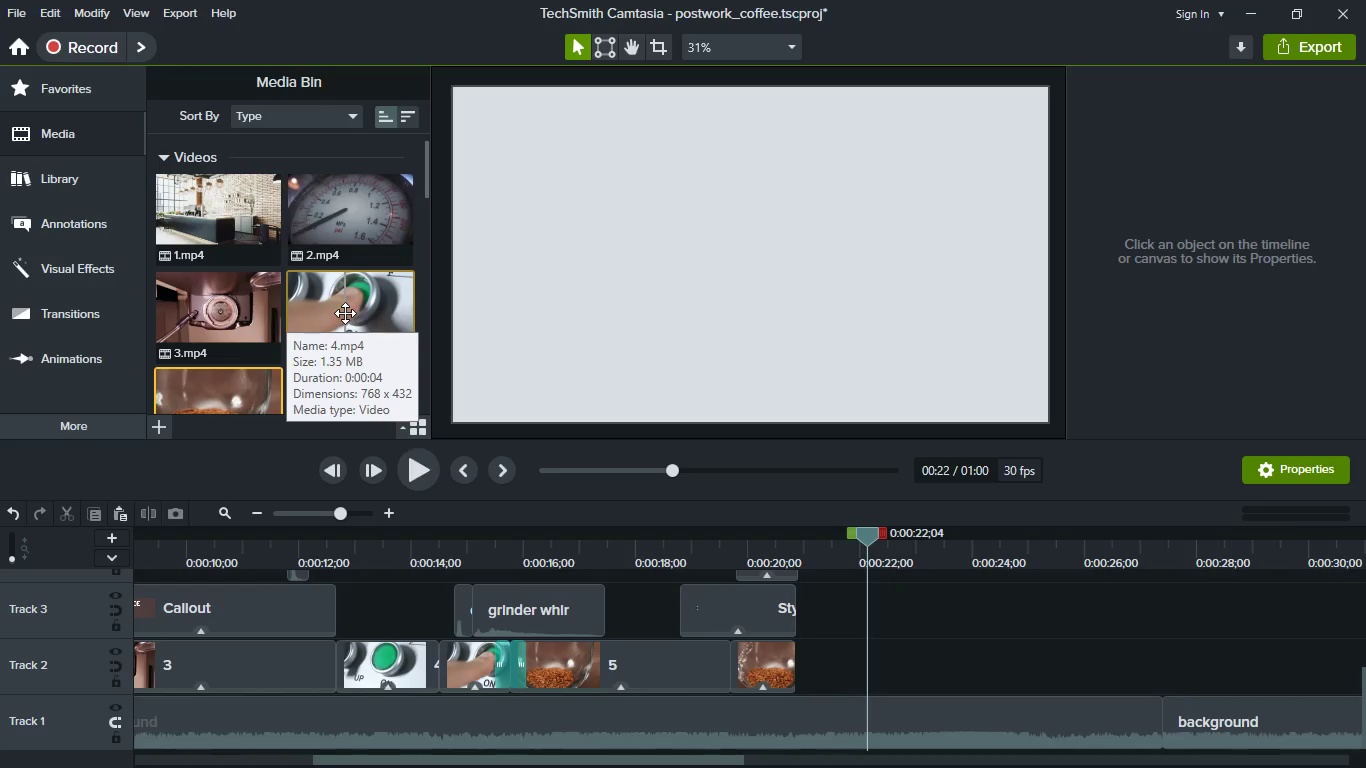 
scroll: coordinate [345, 313], scroll_direction: down, amount: 3.0
 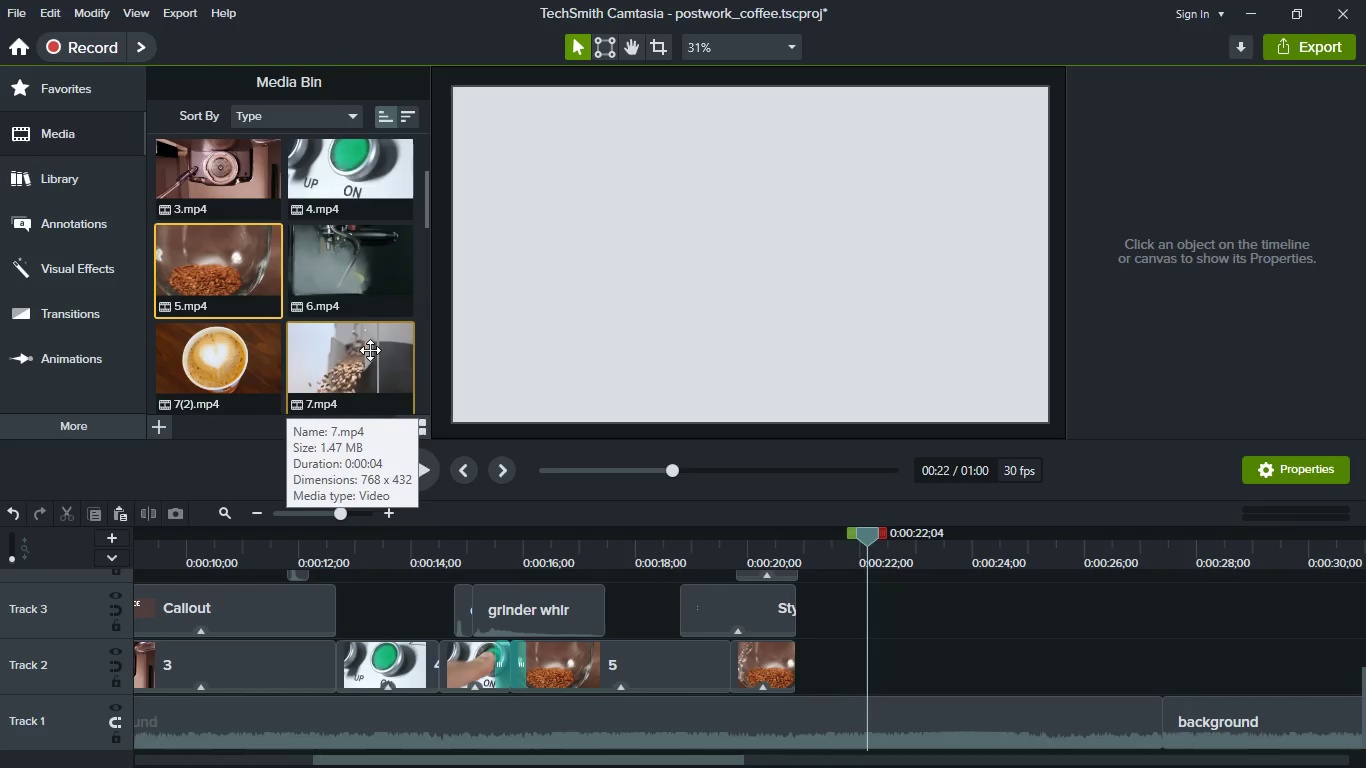 
left_click_drag(start_coordinate=[359, 265], to_coordinate=[893, 673])
 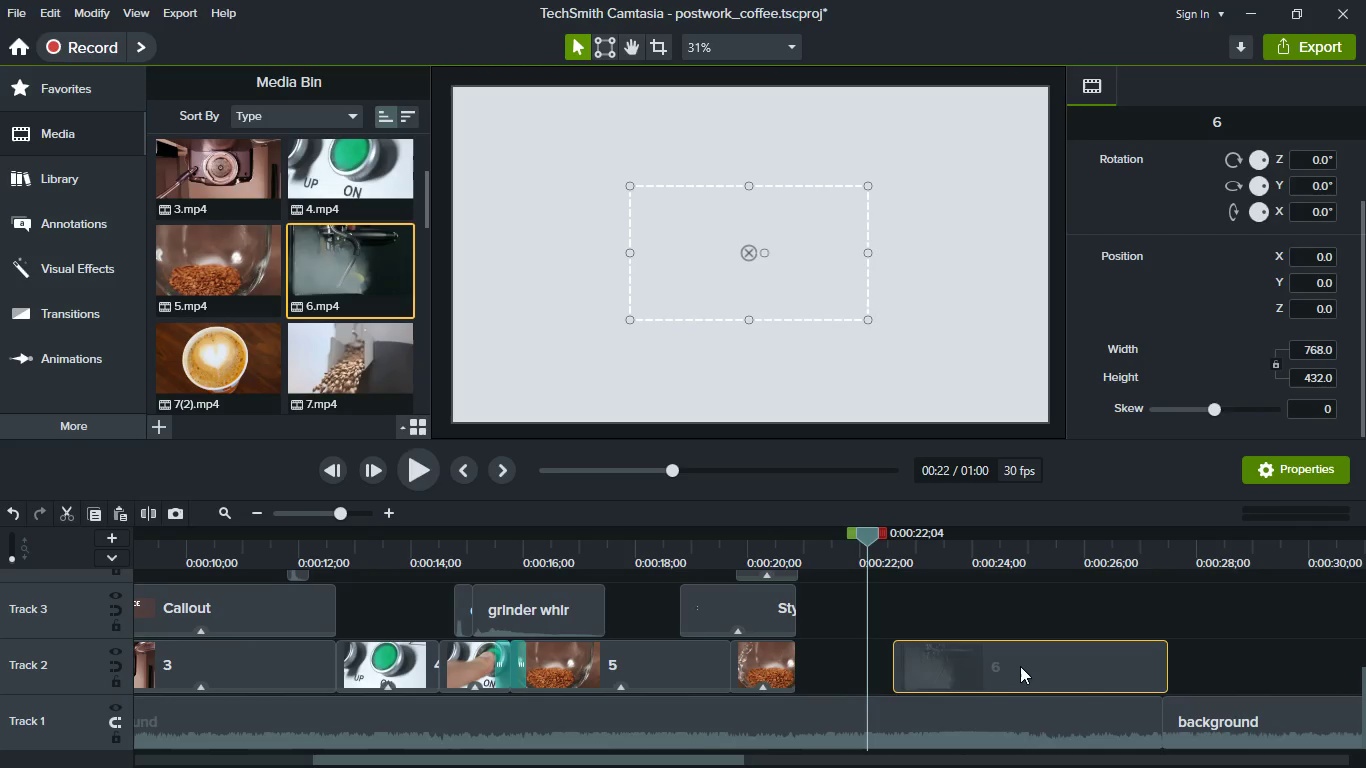 
left_click_drag(start_coordinate=[1020, 666], to_coordinate=[861, 672])
 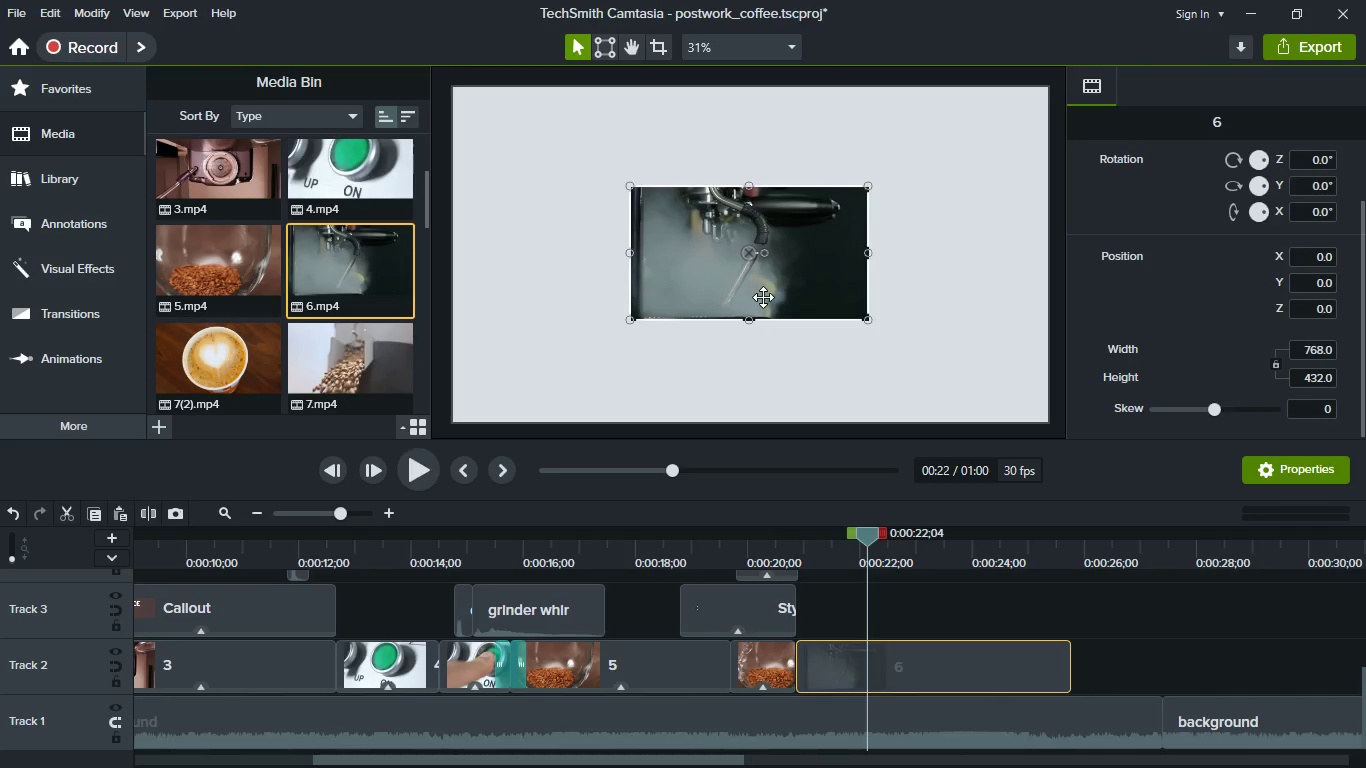 
right_click([763, 297])
 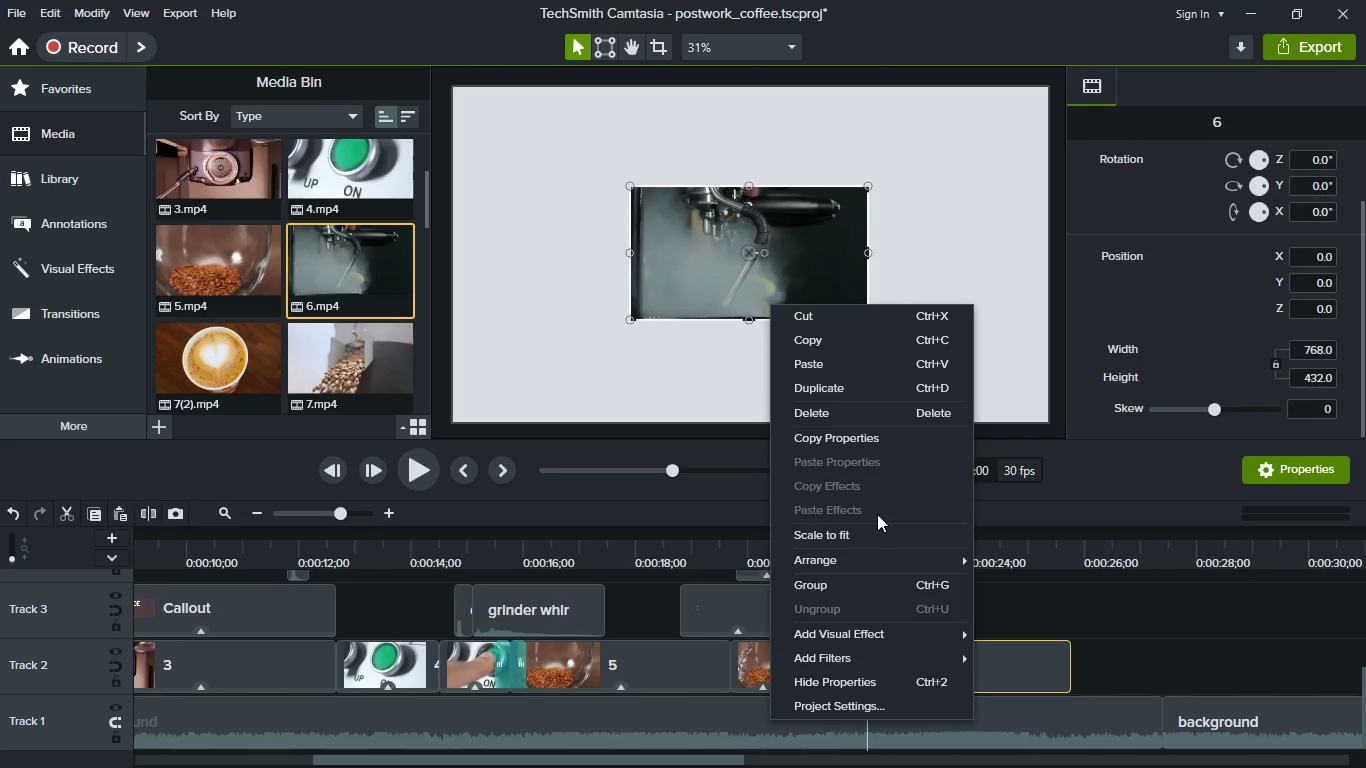 
left_click([885, 527])
 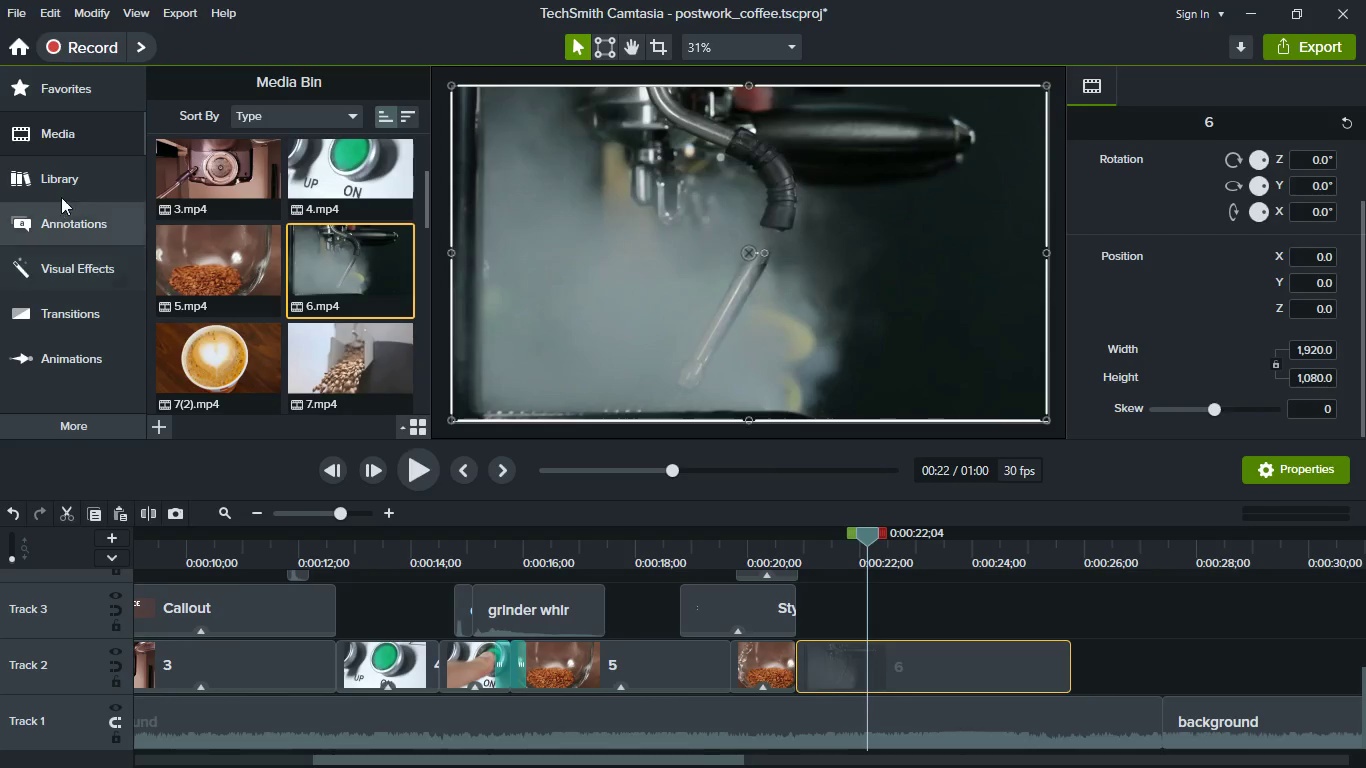 
left_click([87, 300])
 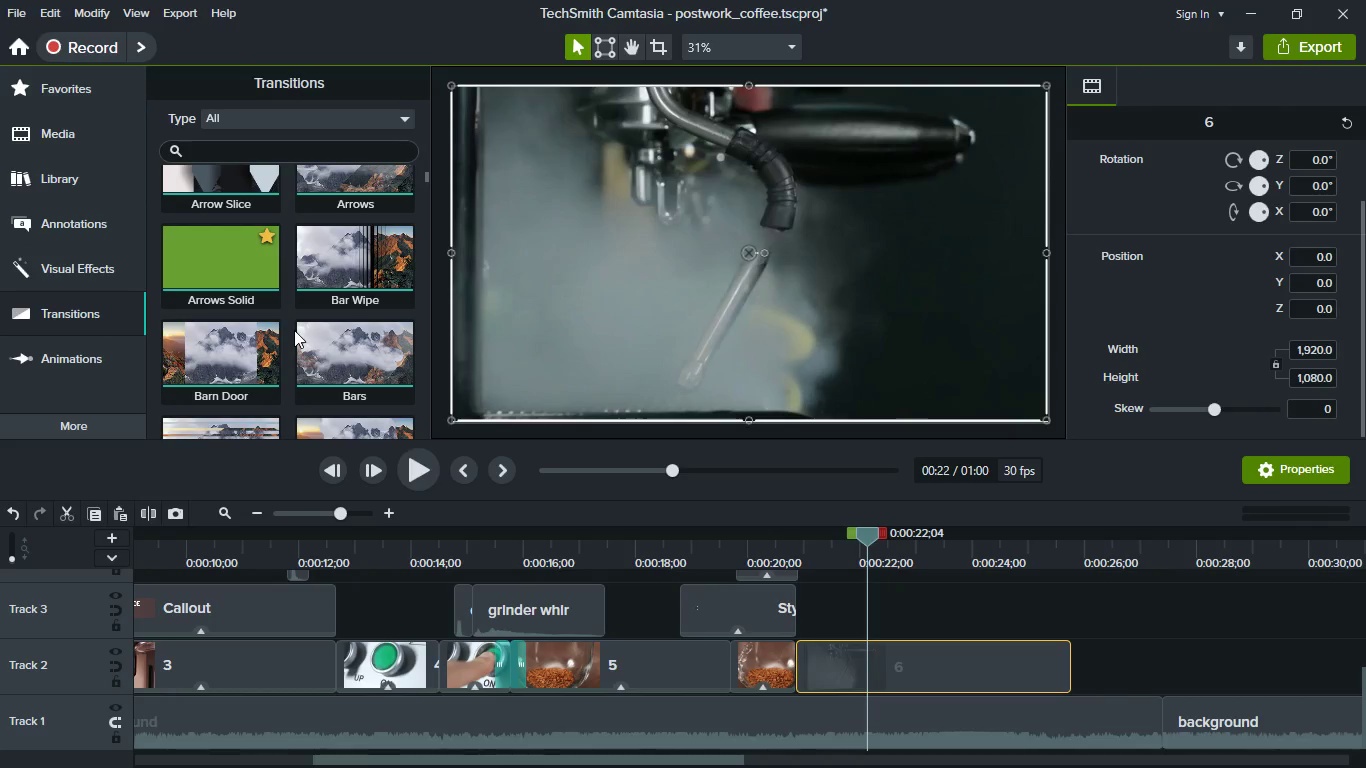 
scroll: coordinate [294, 330], scroll_direction: down, amount: 1.0
 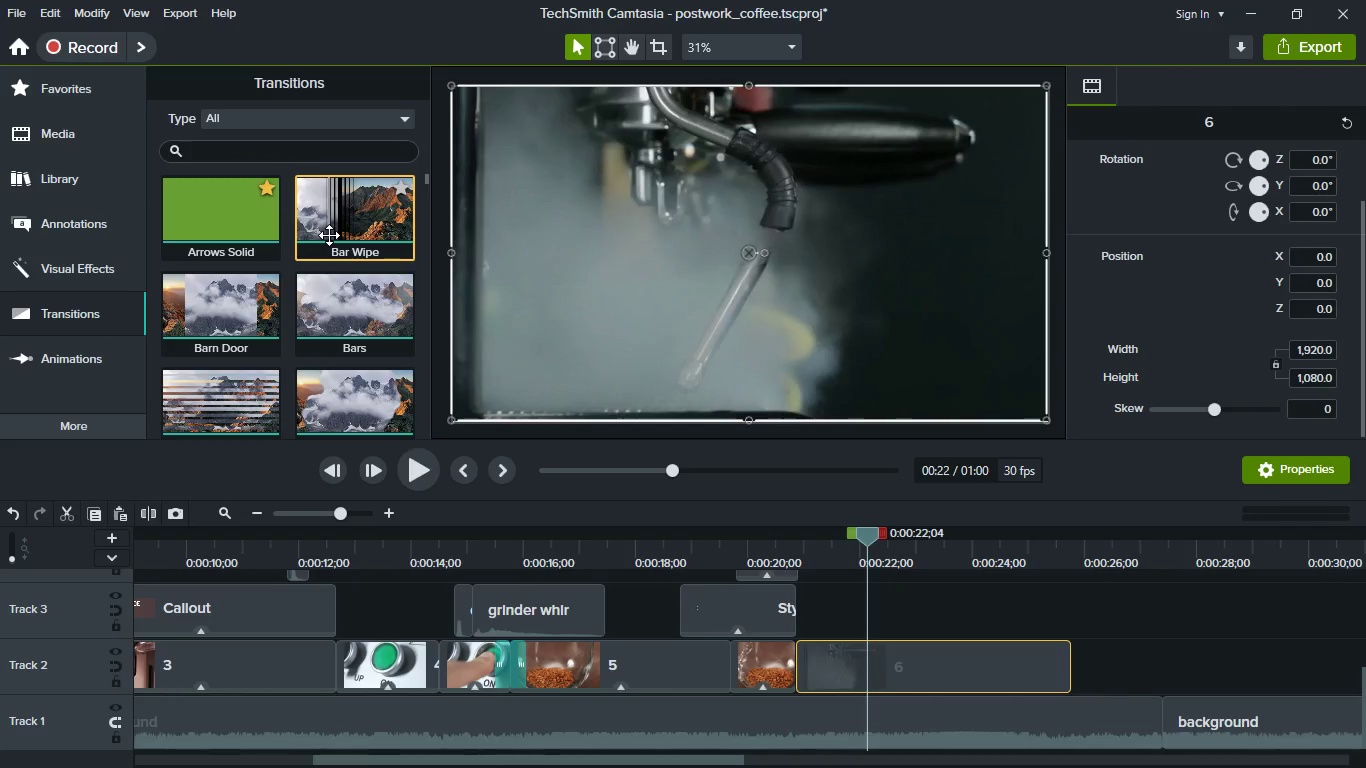 
left_click_drag(start_coordinate=[329, 235], to_coordinate=[801, 670])
 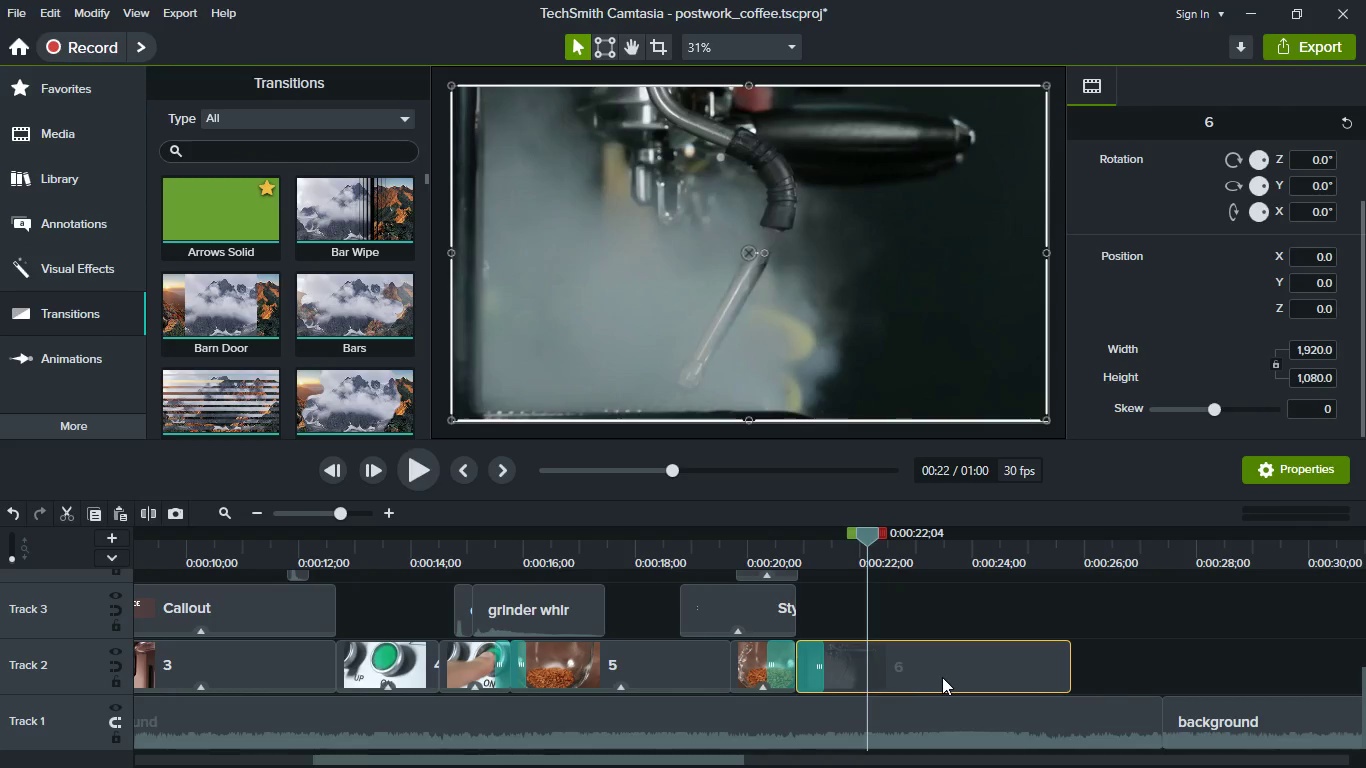 
left_click_drag(start_coordinate=[942, 677], to_coordinate=[889, 676])
 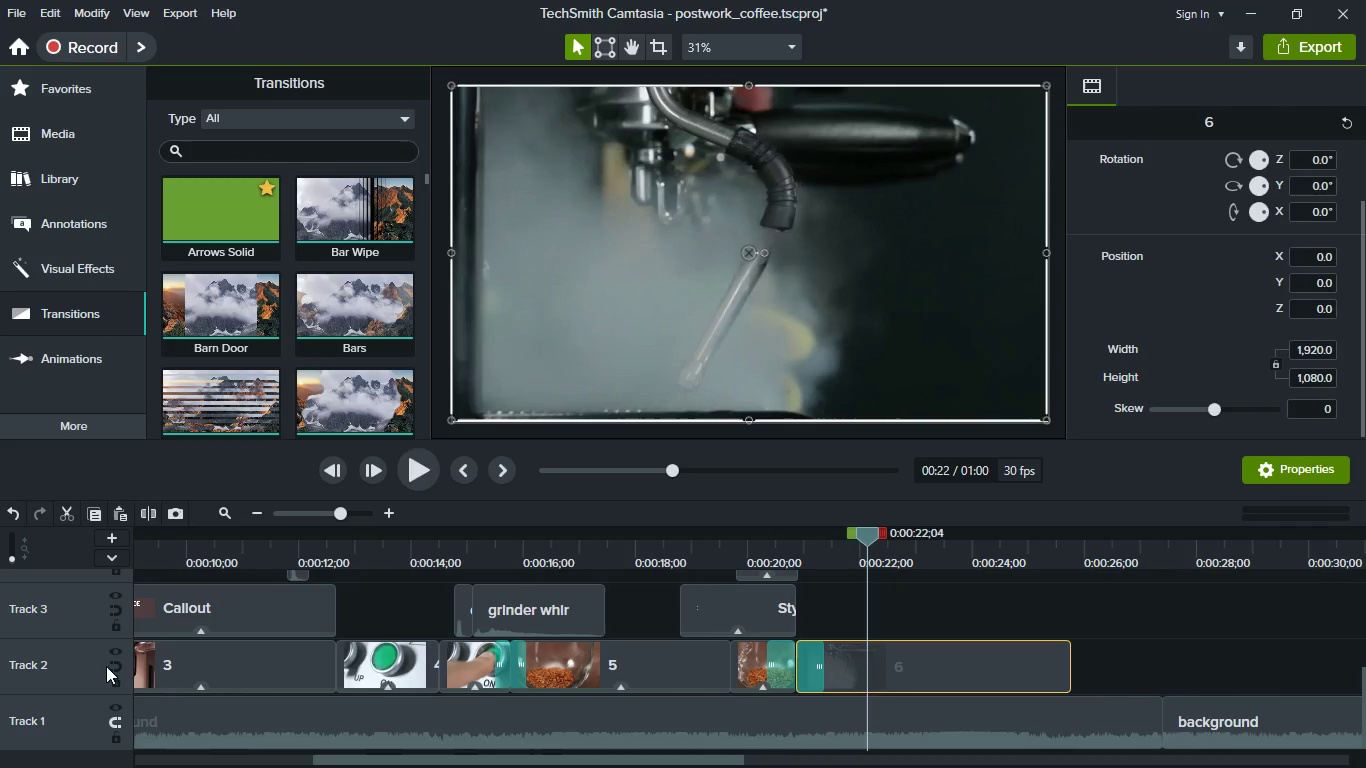 
left_click([112, 666])
 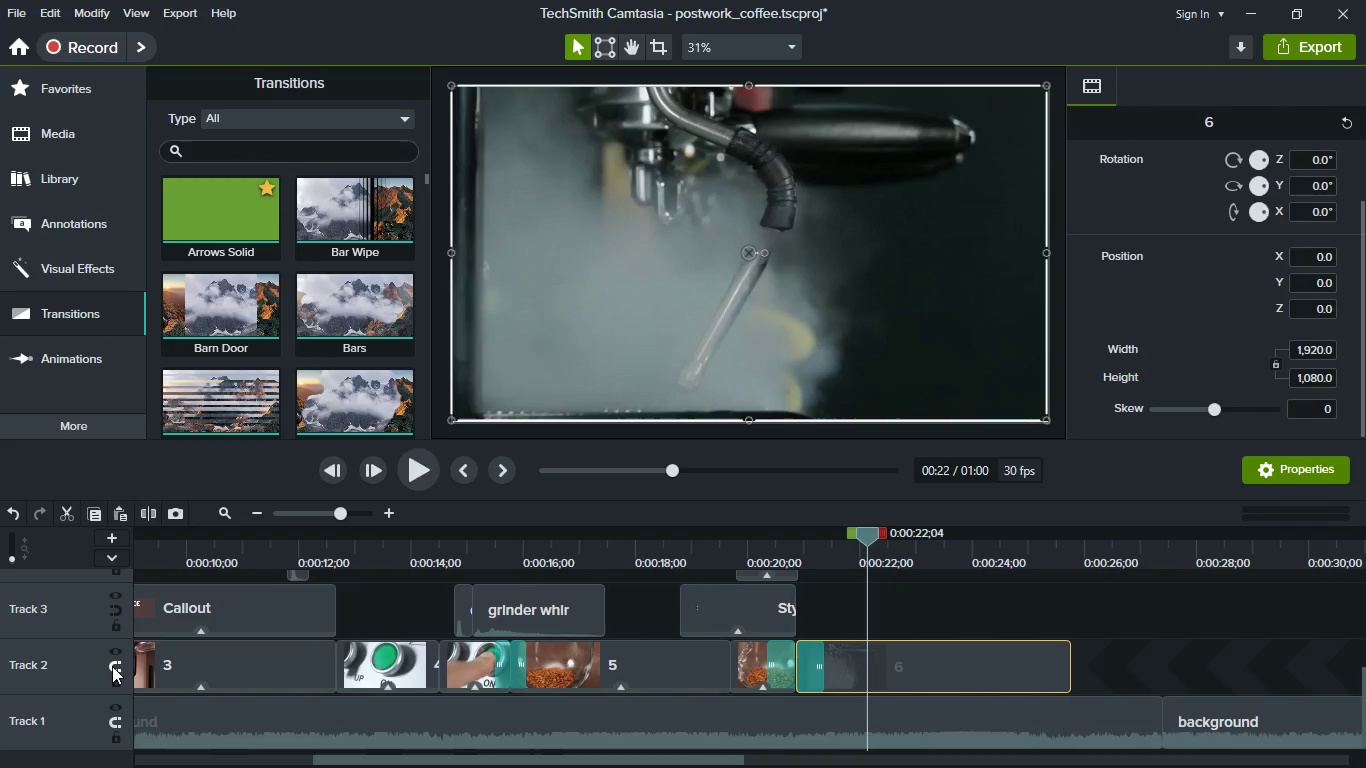 
left_click([112, 666])
 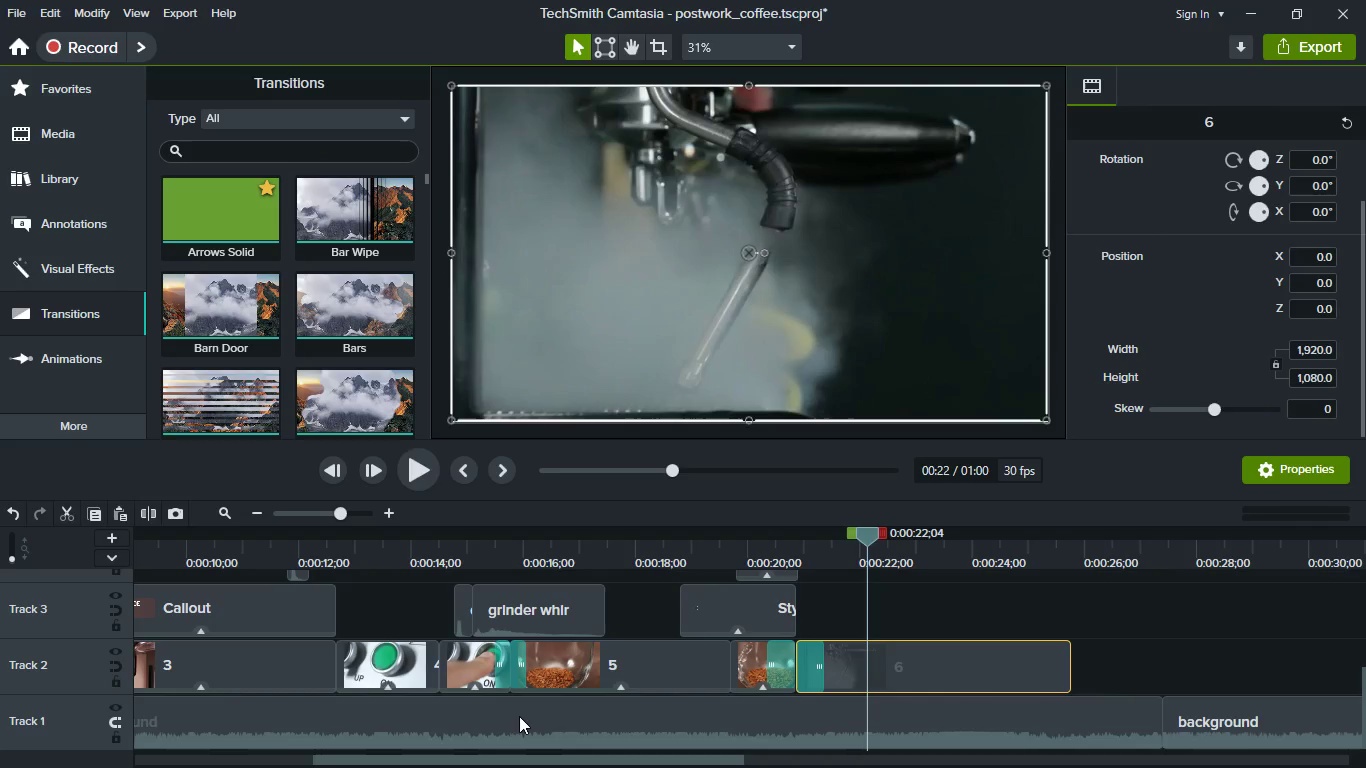 
key(Control+S)
 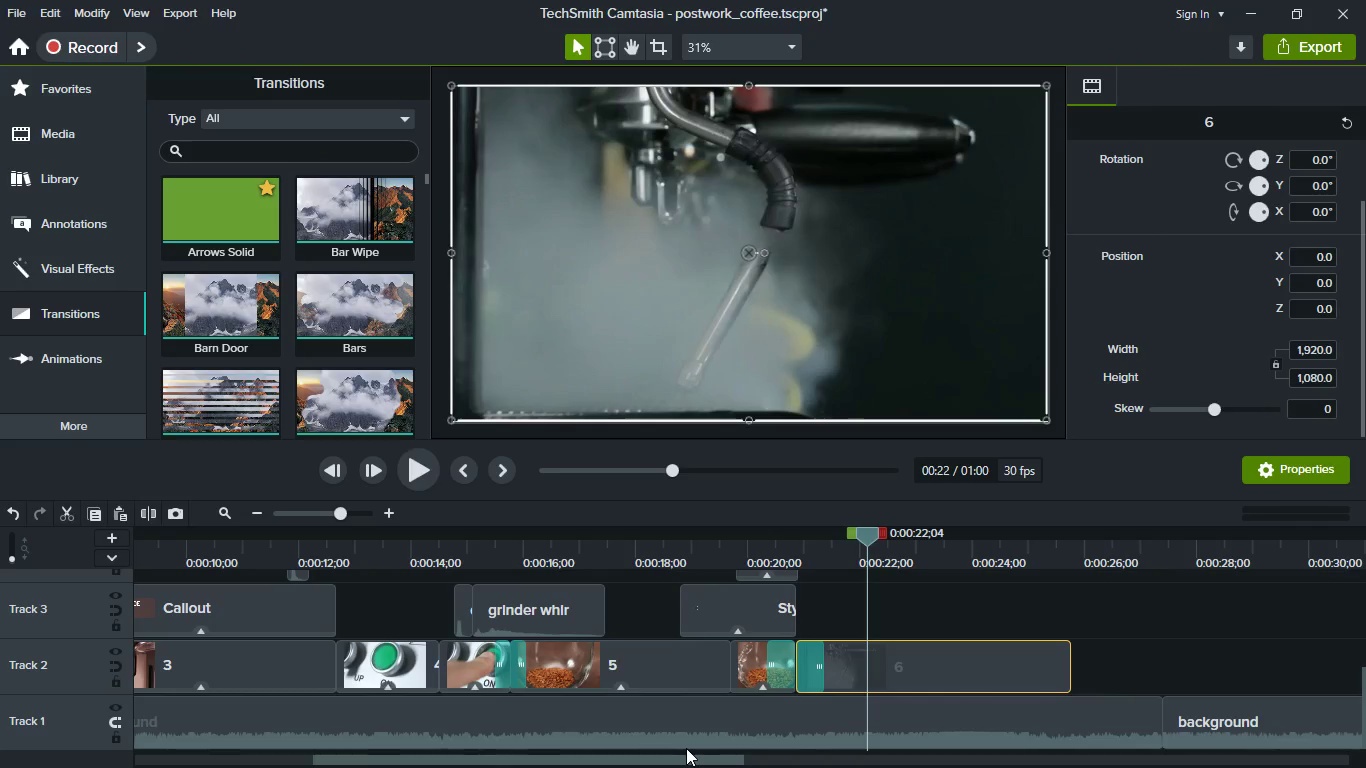 
key(Meta+MetaLeft)
 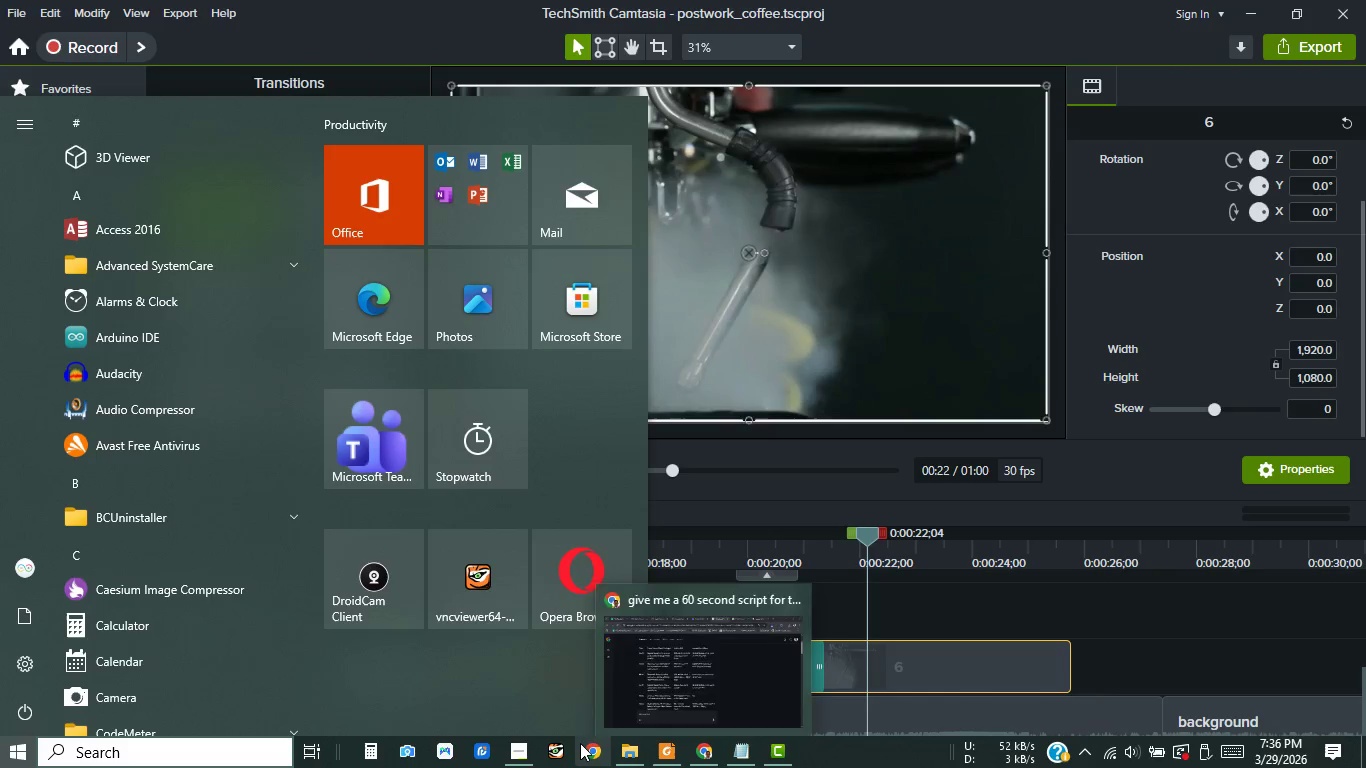 
left_click([519, 745])